 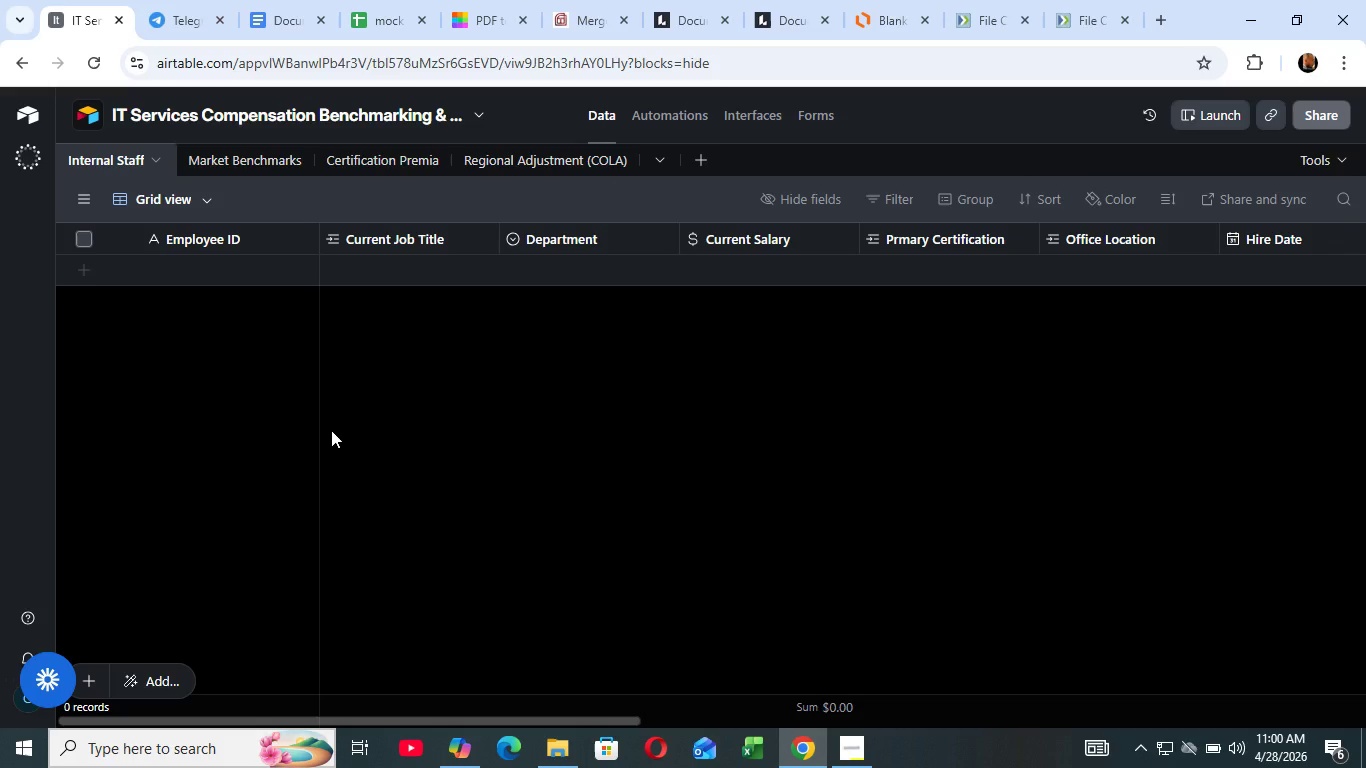 
left_click_drag(start_coordinate=[247, 391], to_coordinate=[243, 396])
 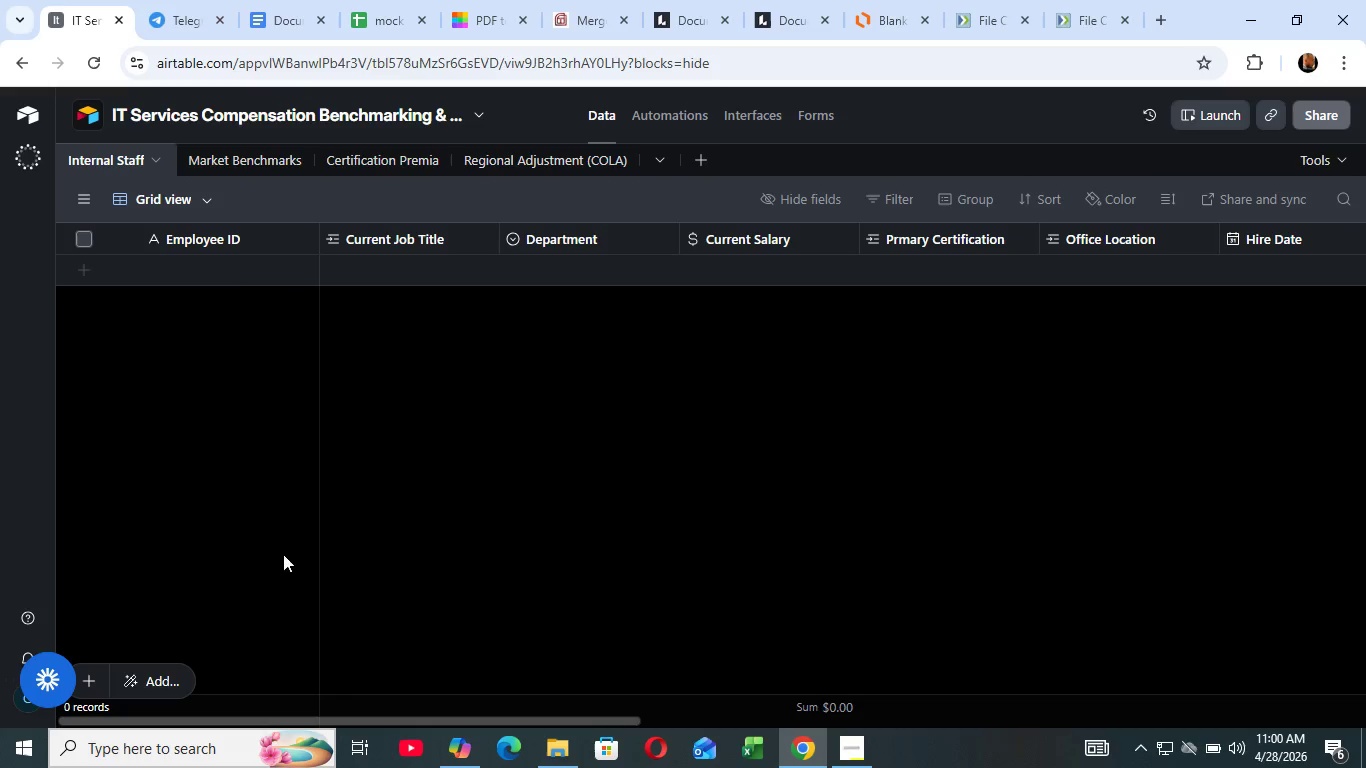 
left_click_drag(start_coordinate=[373, 718], to_coordinate=[260, 716])
 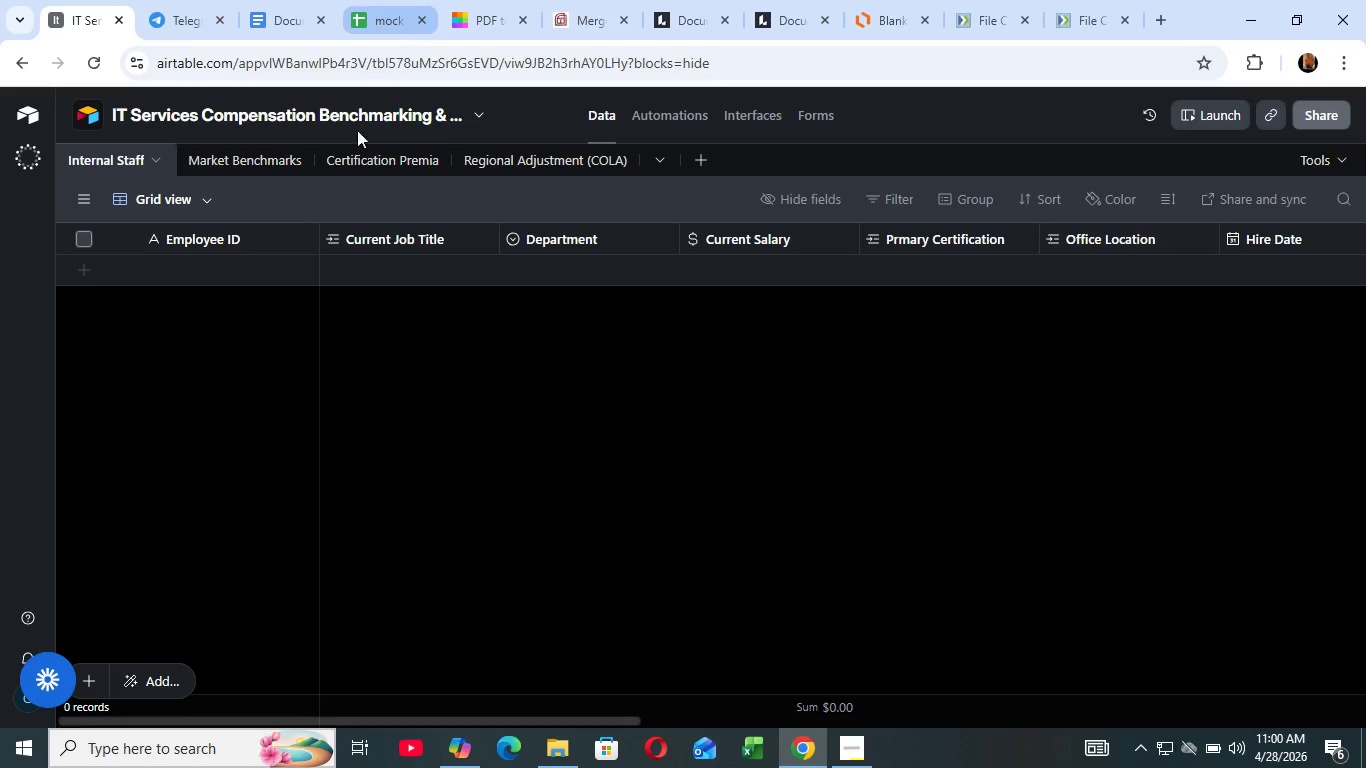 
left_click([378, 9])
 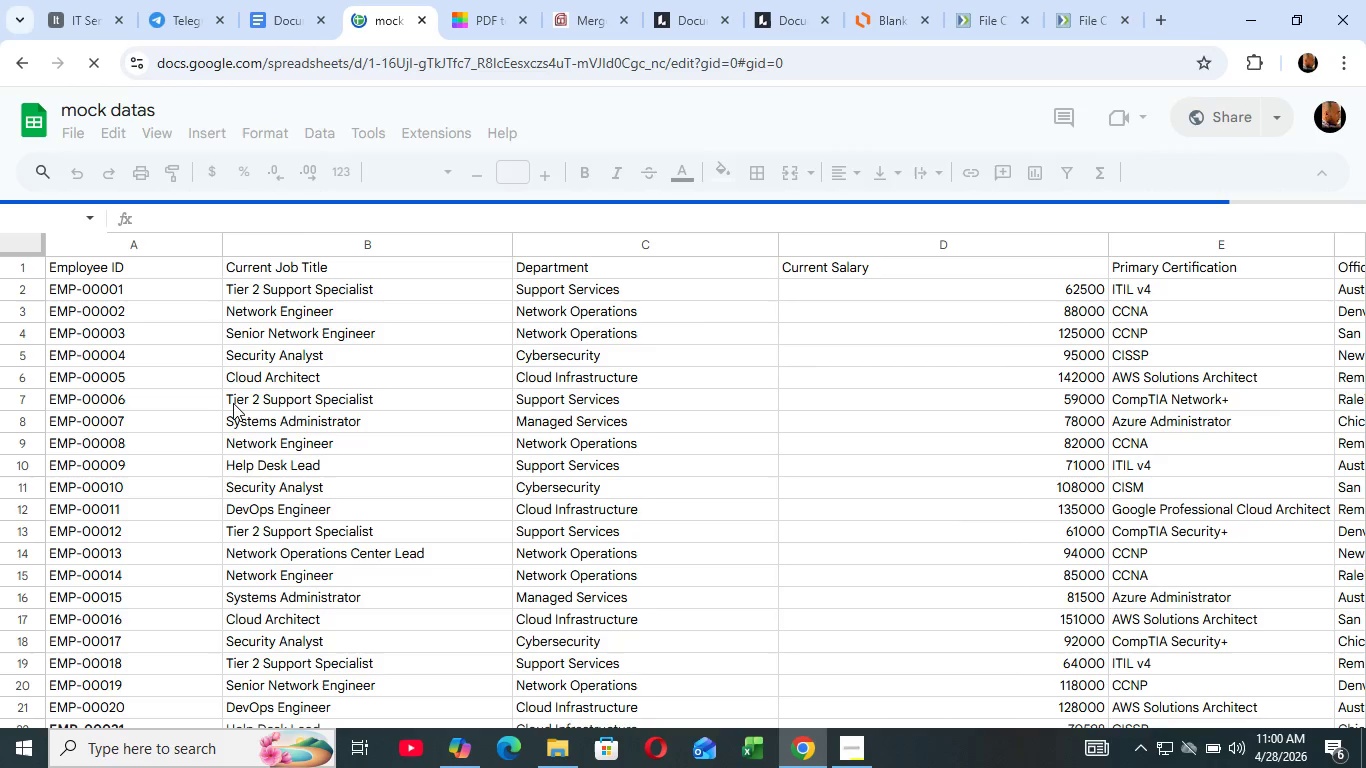 
wait(32.95)
 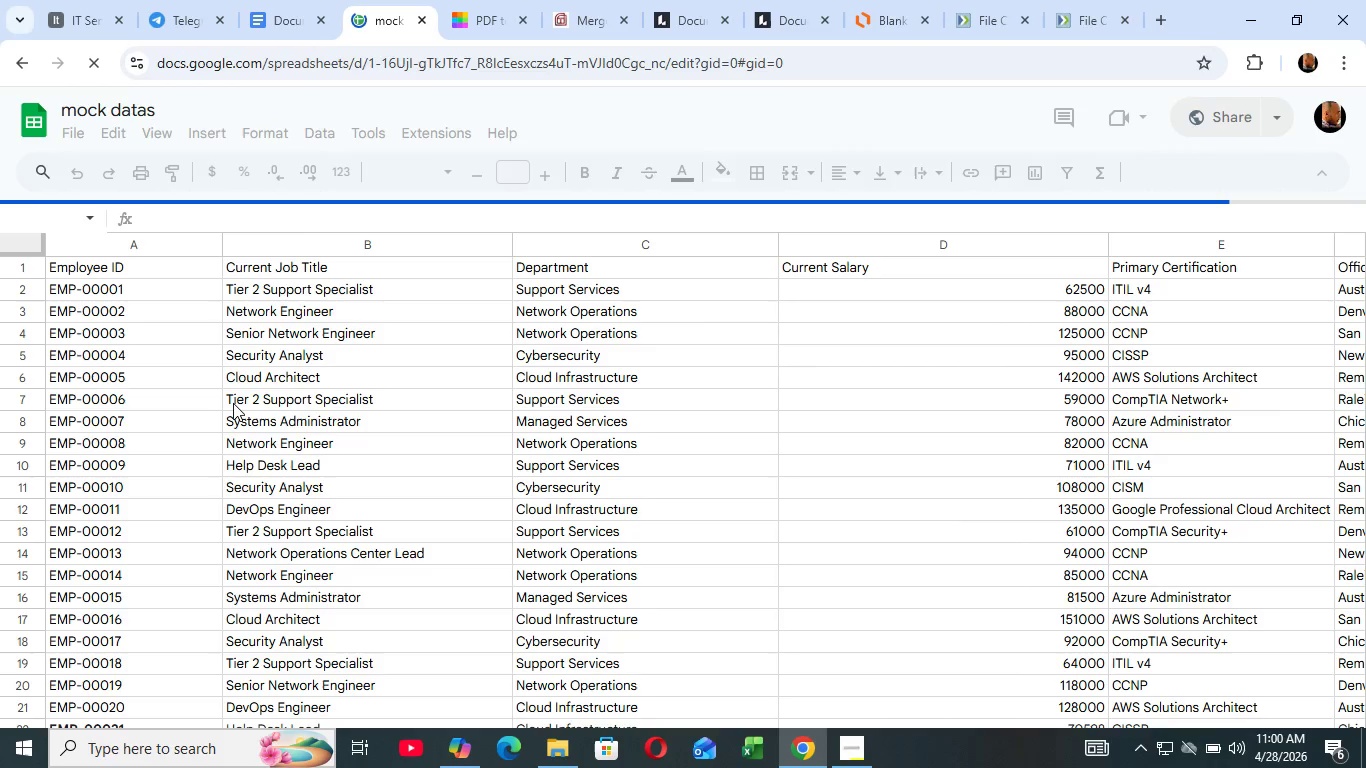 
left_click([63, 29])
 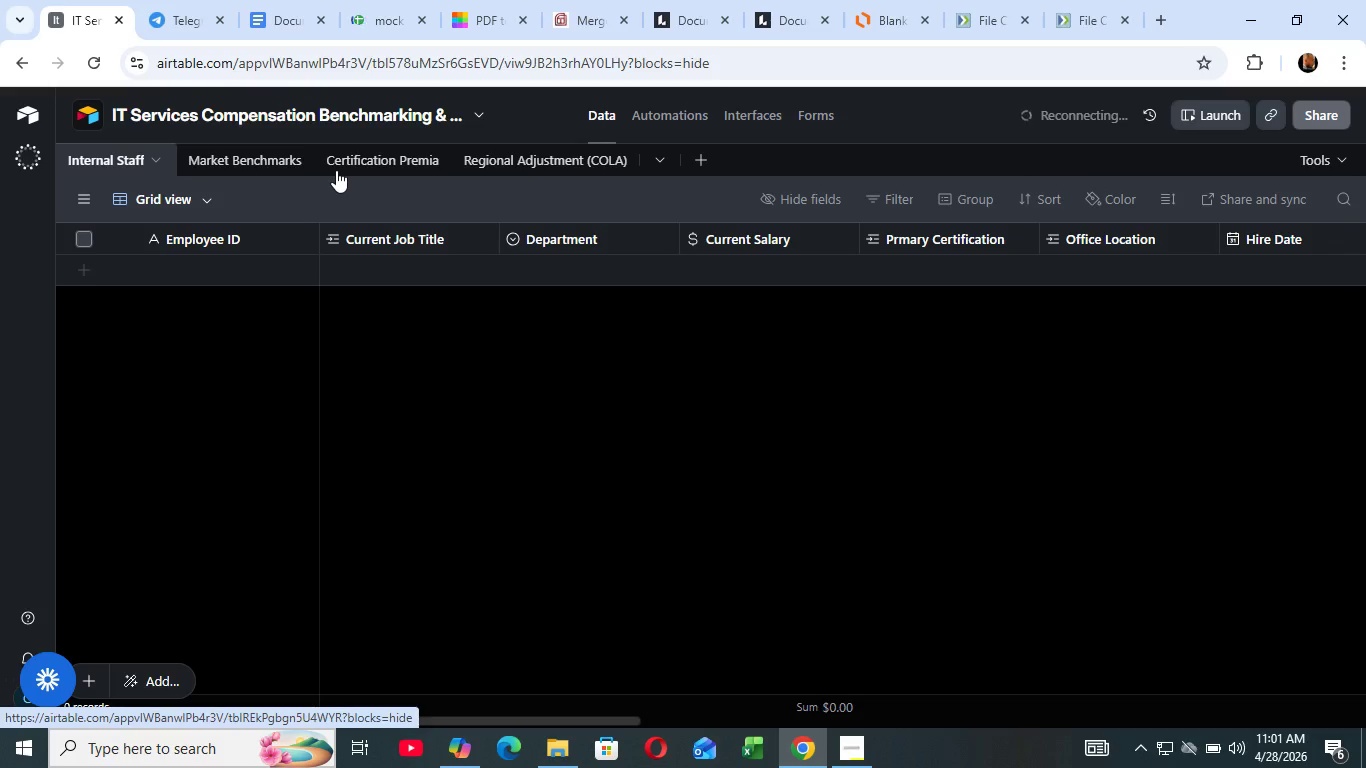 
wait(15.12)
 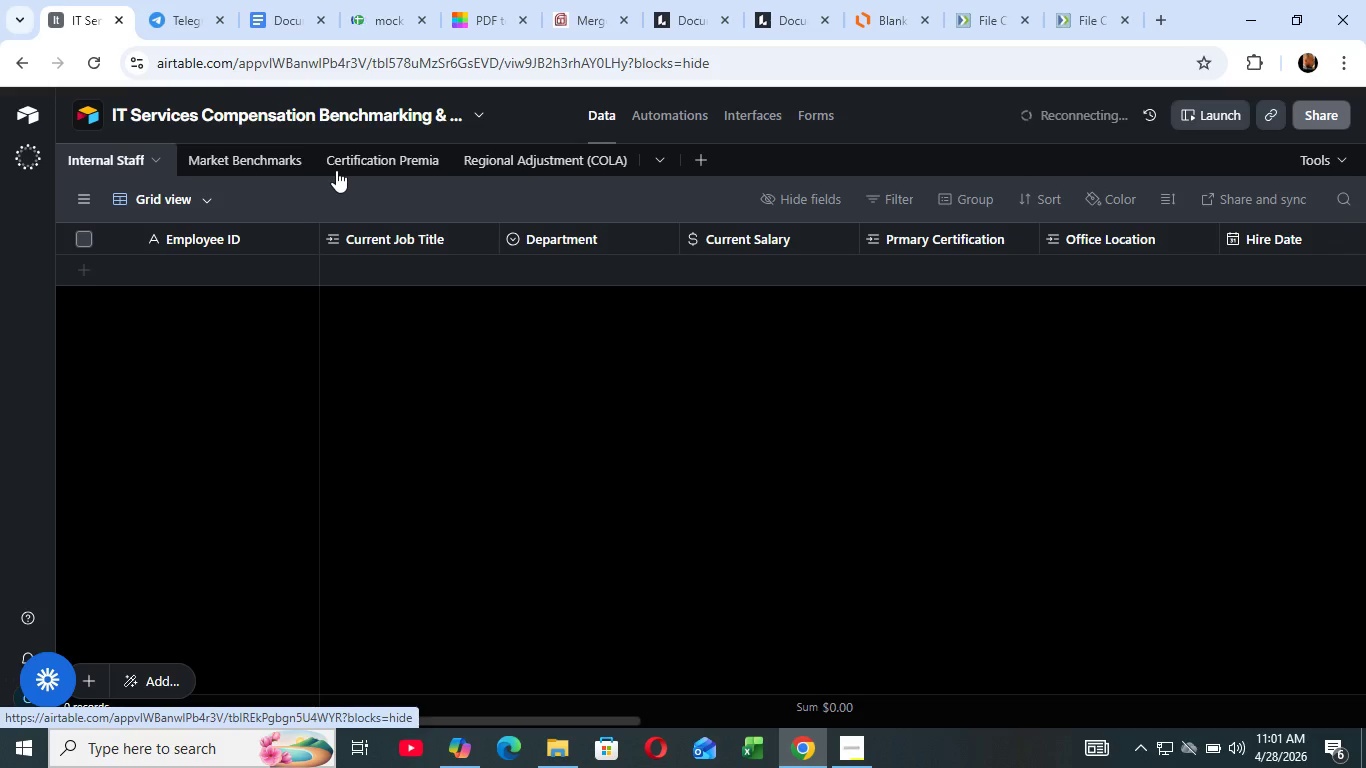 
mouse_move([374, 53])
 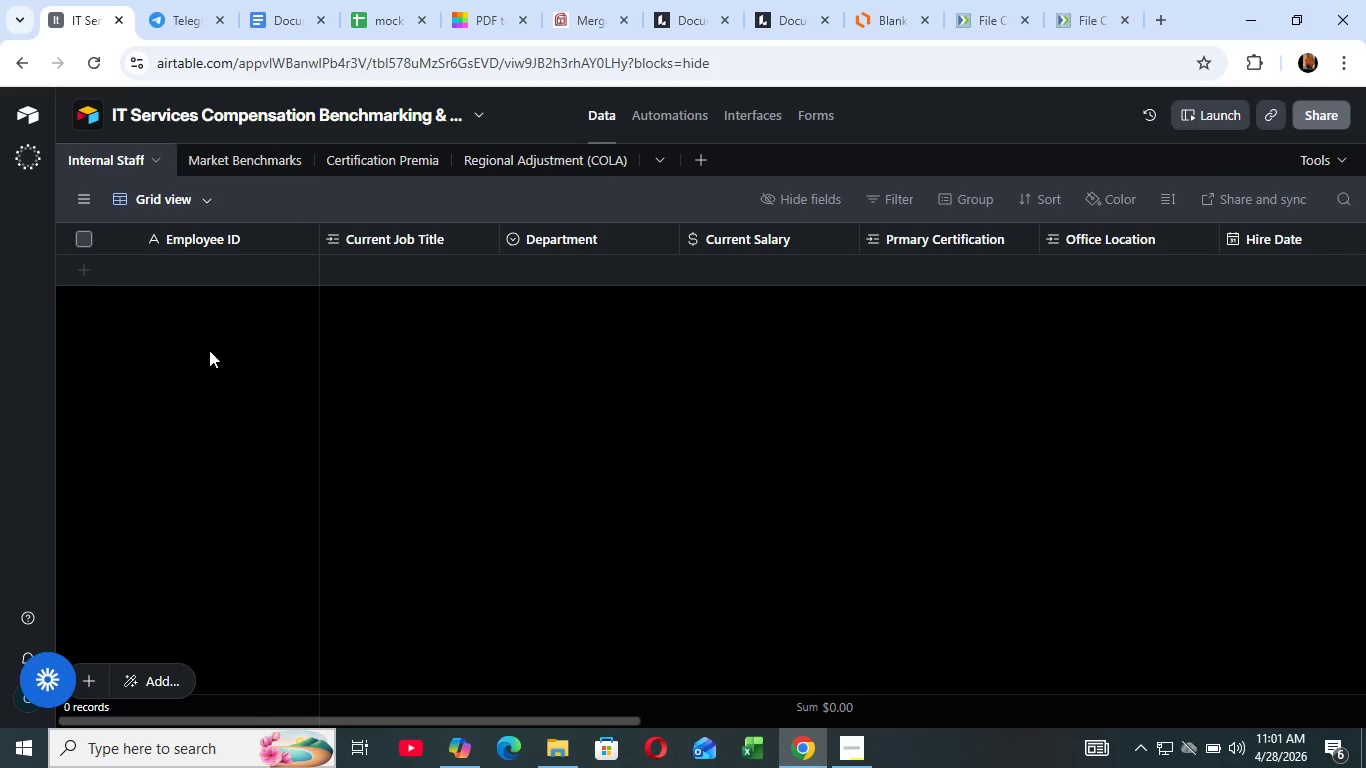 
wait(50.49)
 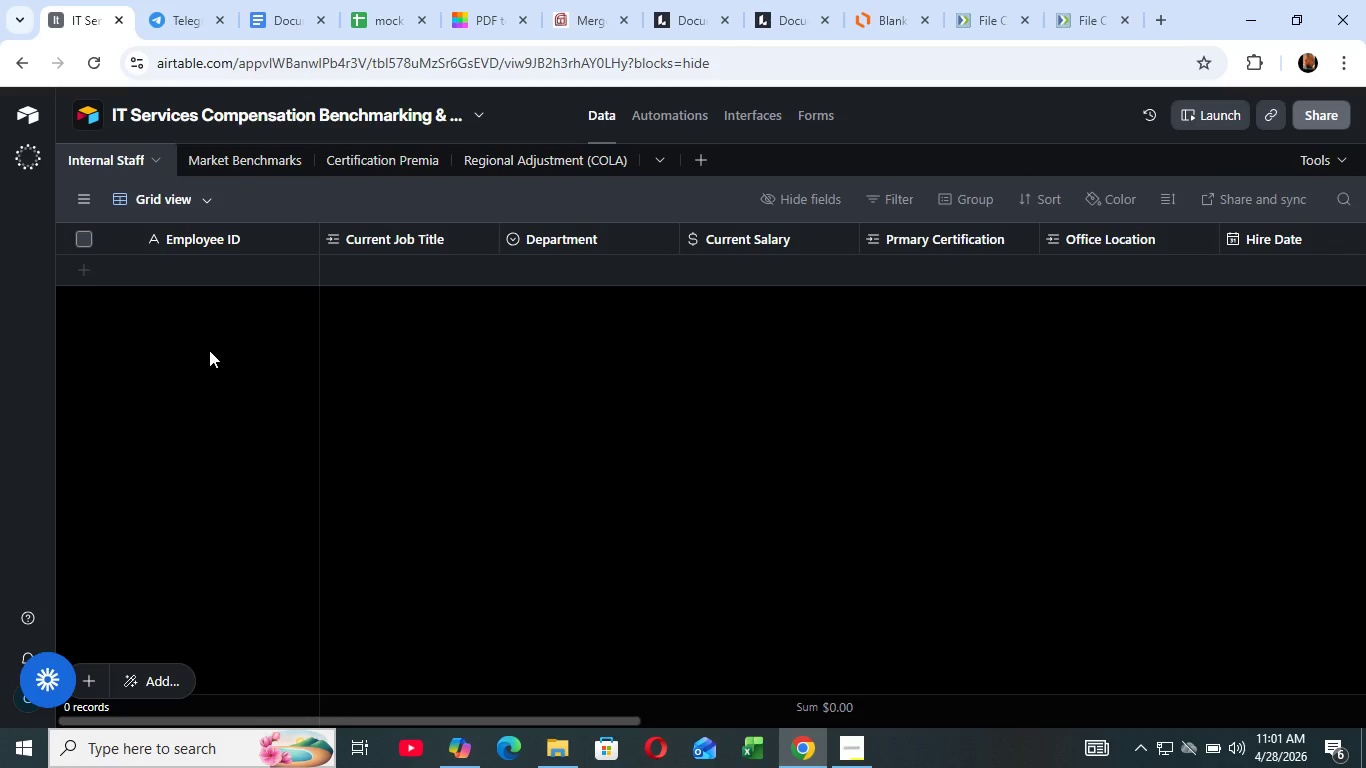 
left_click([353, 20])
 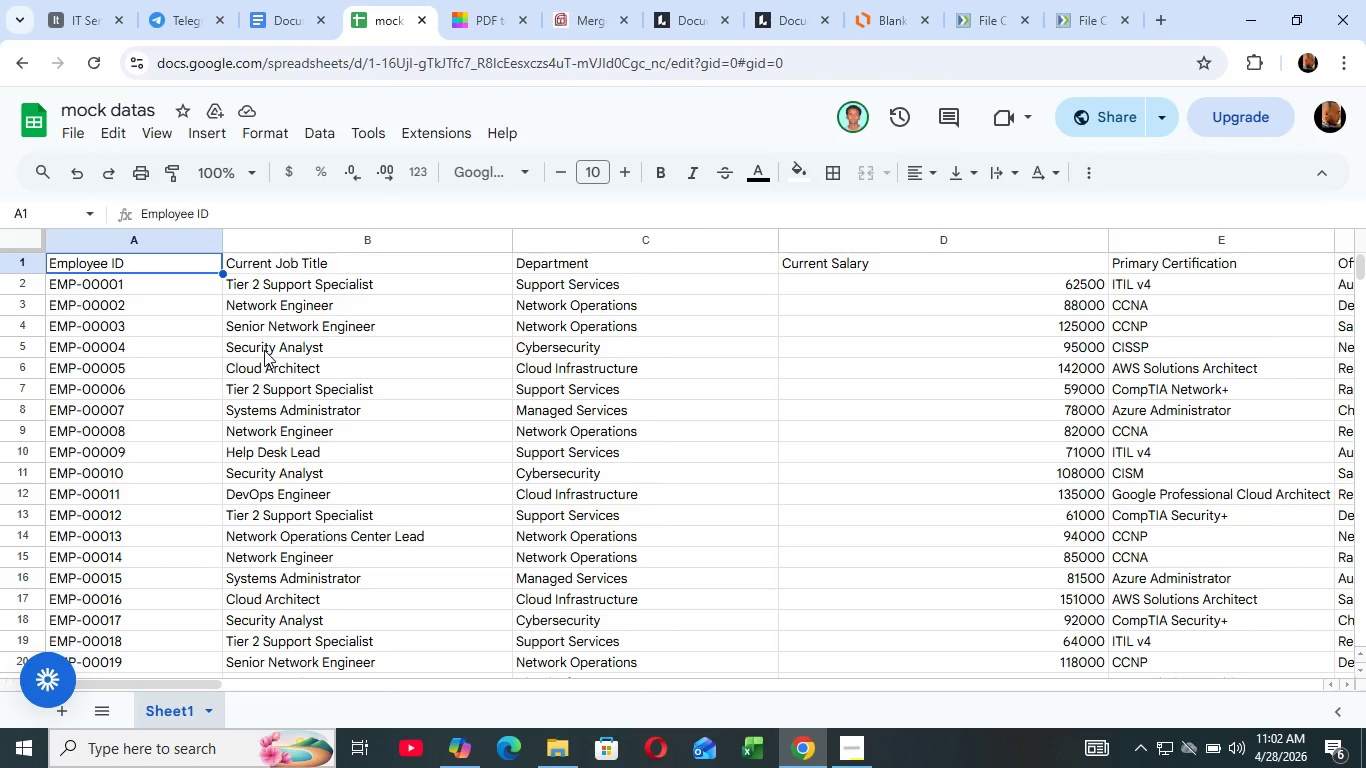 
key(ArrowDown)
 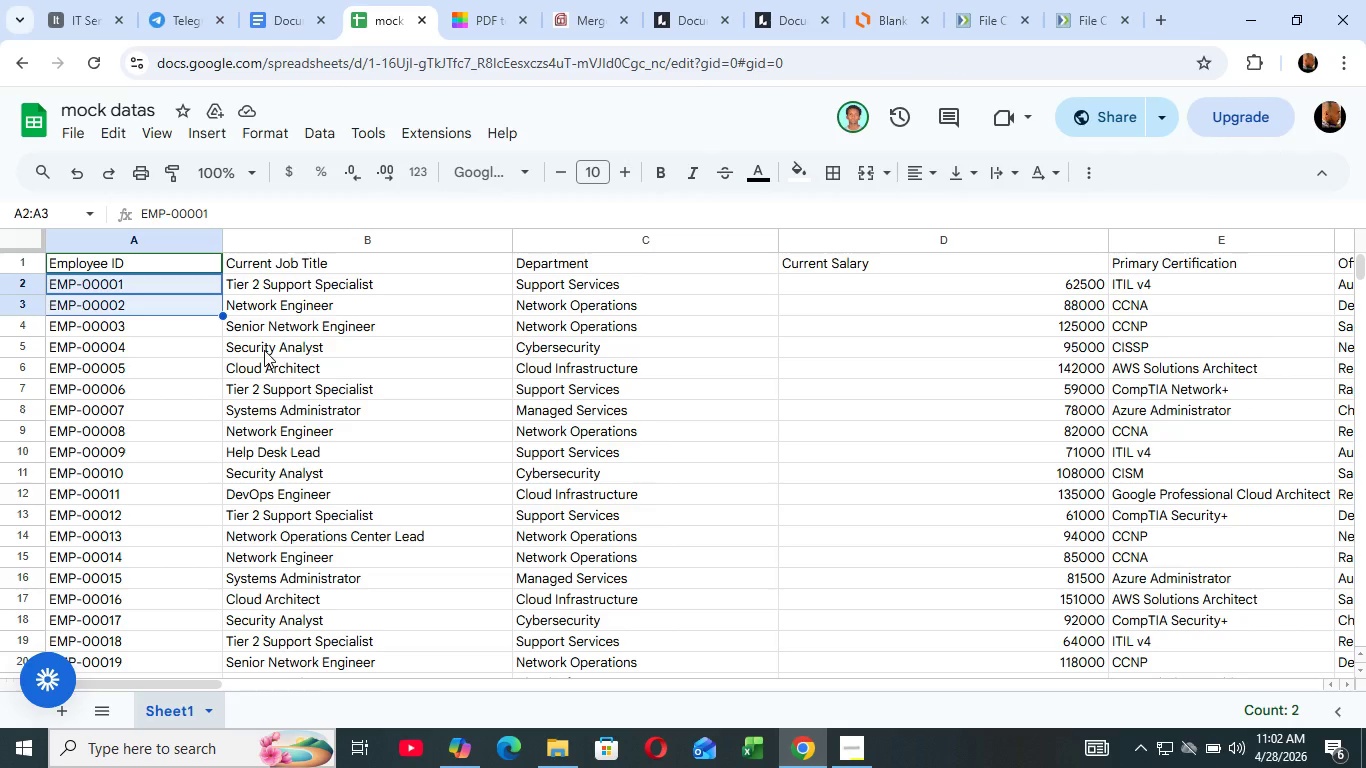 
key(Shift+ShiftLeft)
 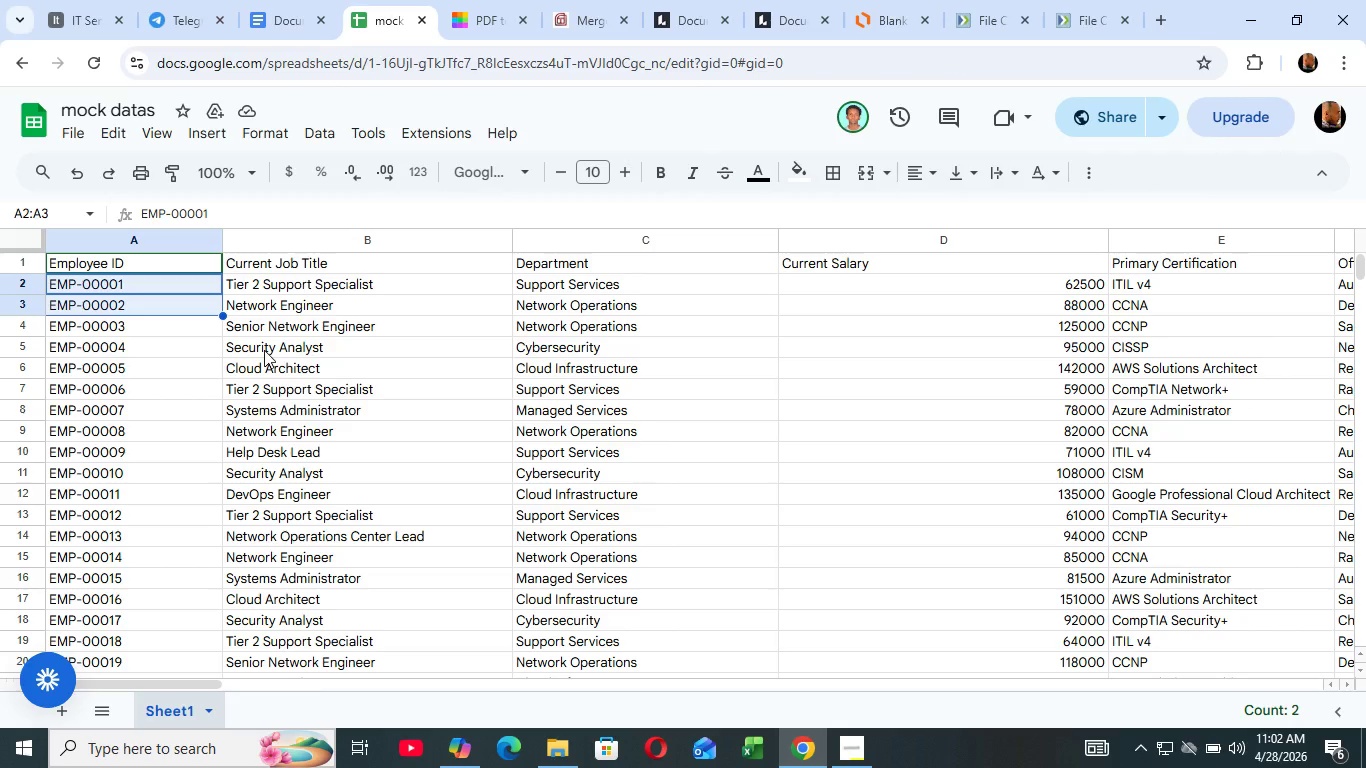 
key(Shift+ArrowDown)
 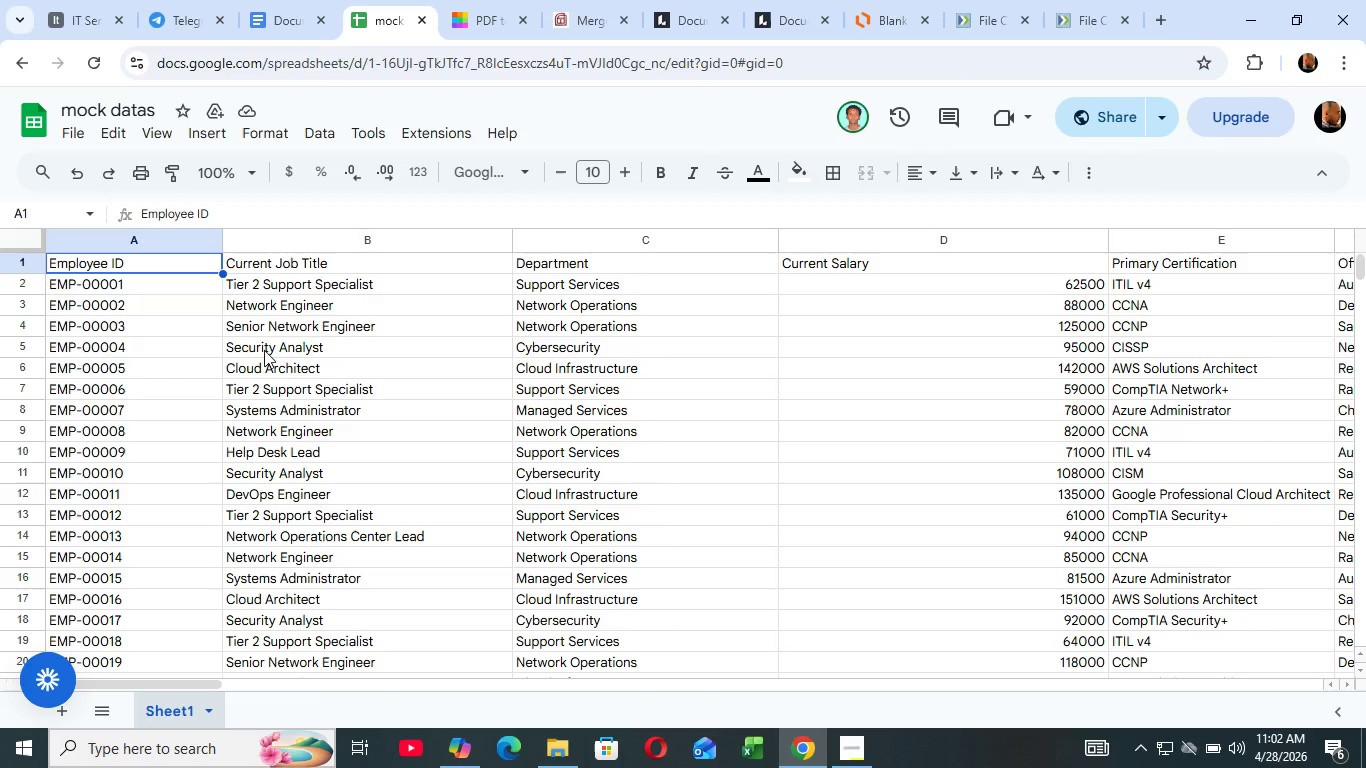 
key(ArrowUp)
 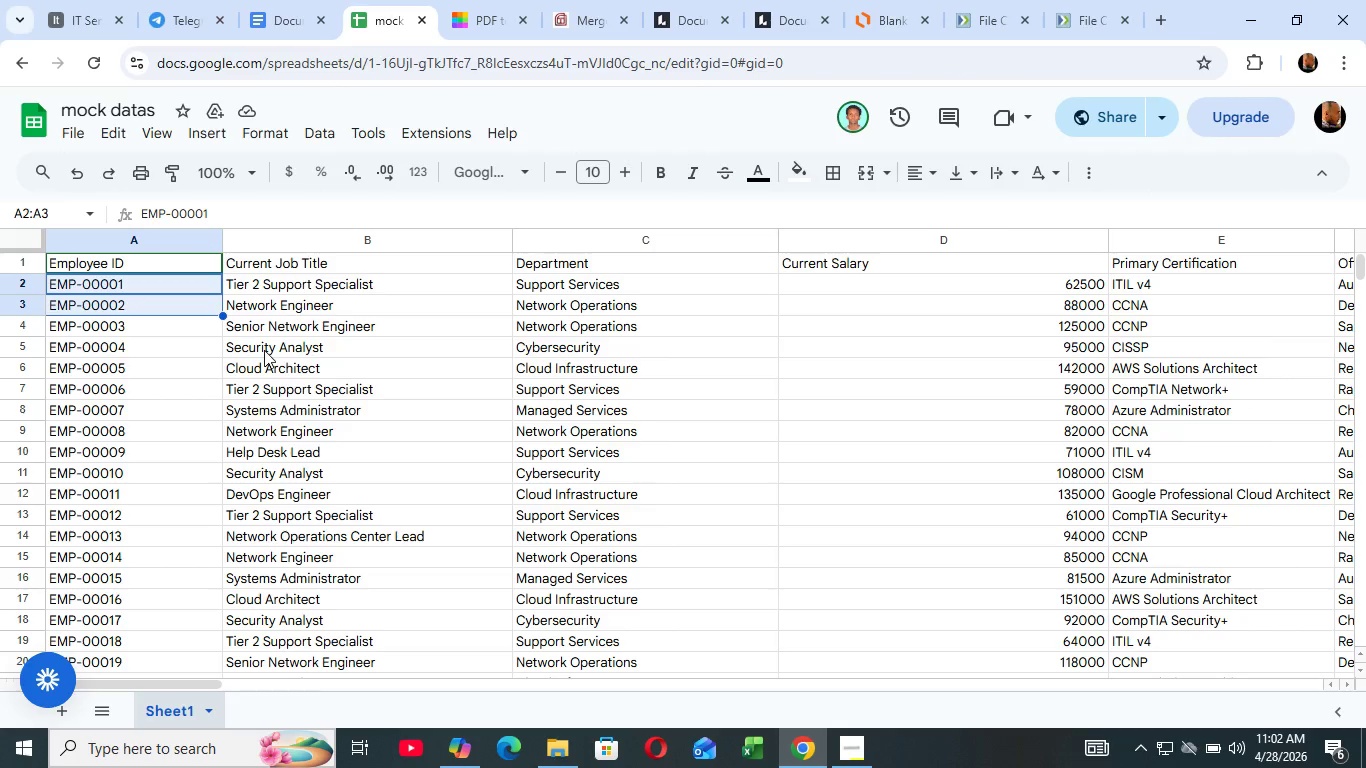 
key(ArrowDown)
 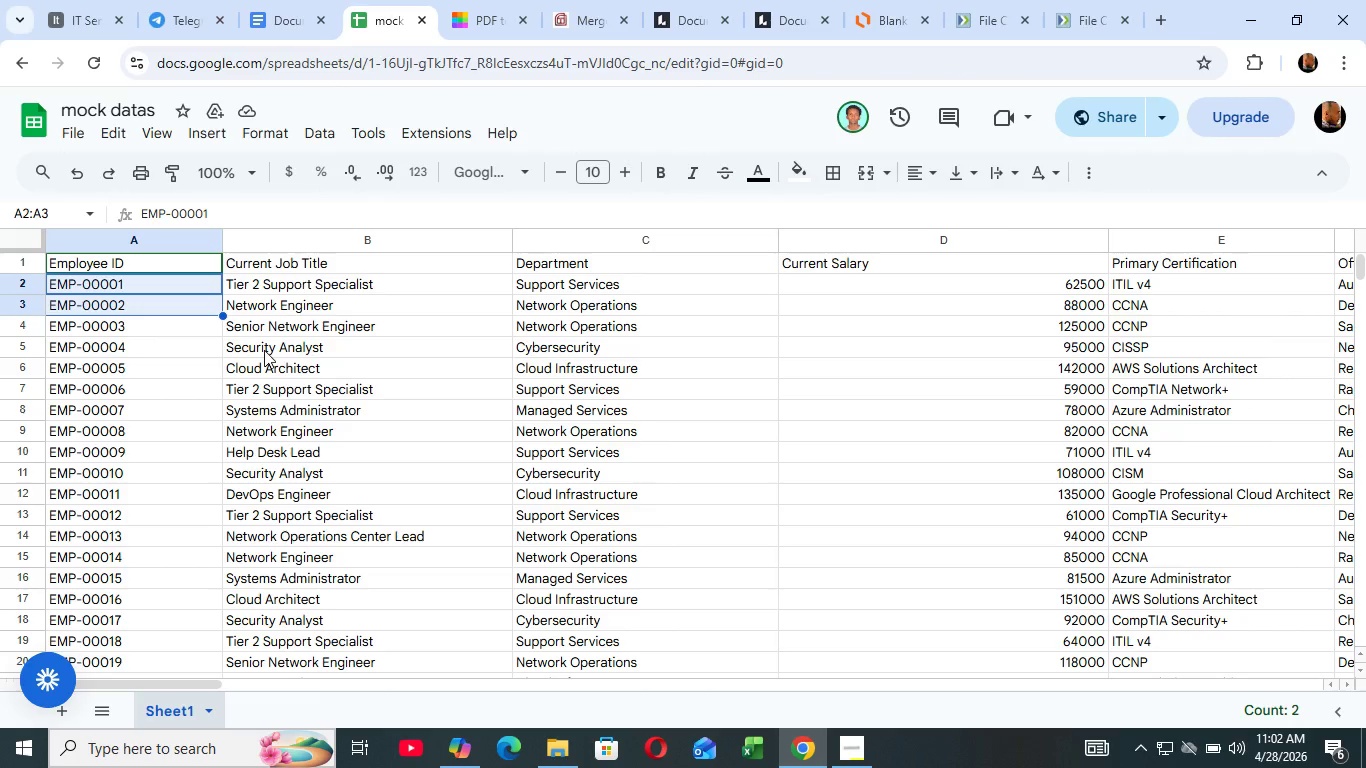 
hold_key(key=ArrowDown, duration=1.52)
 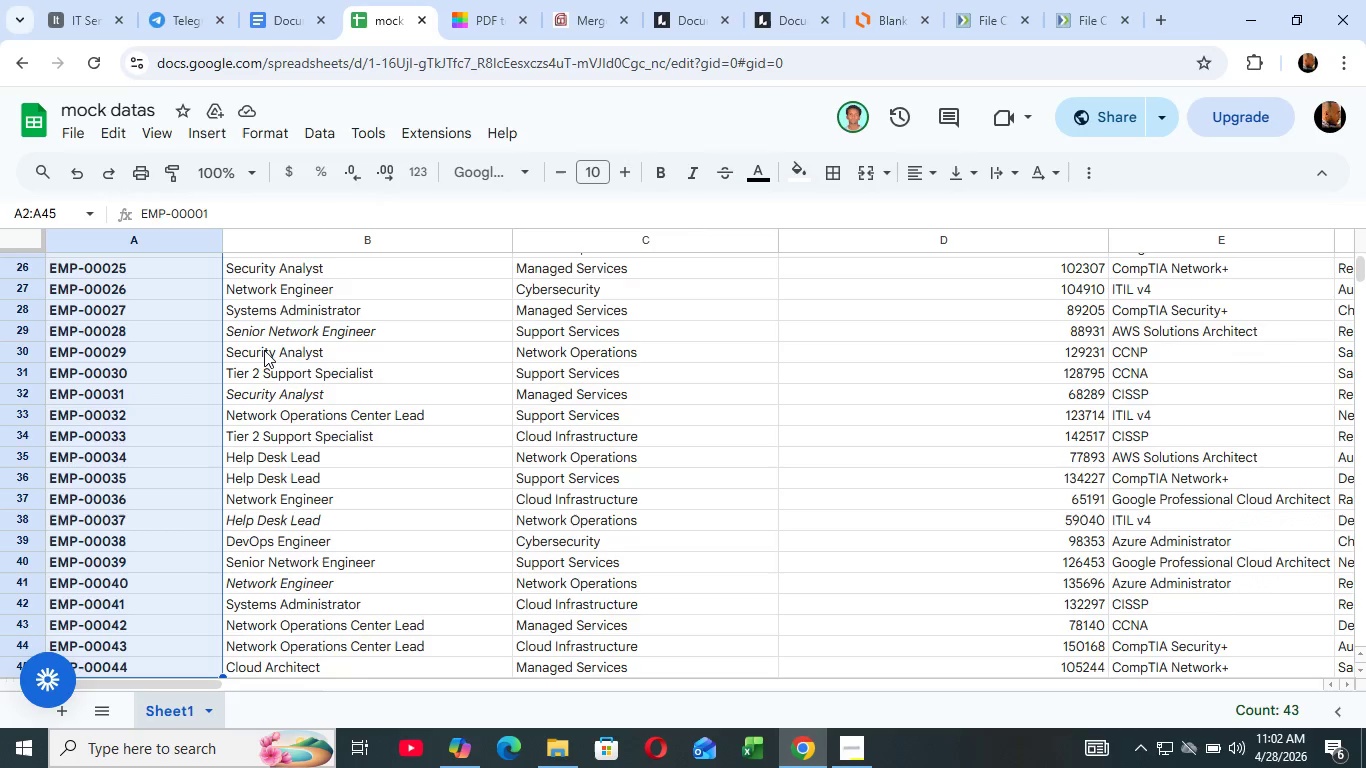 
hold_key(key=ArrowDown, duration=1.03)
 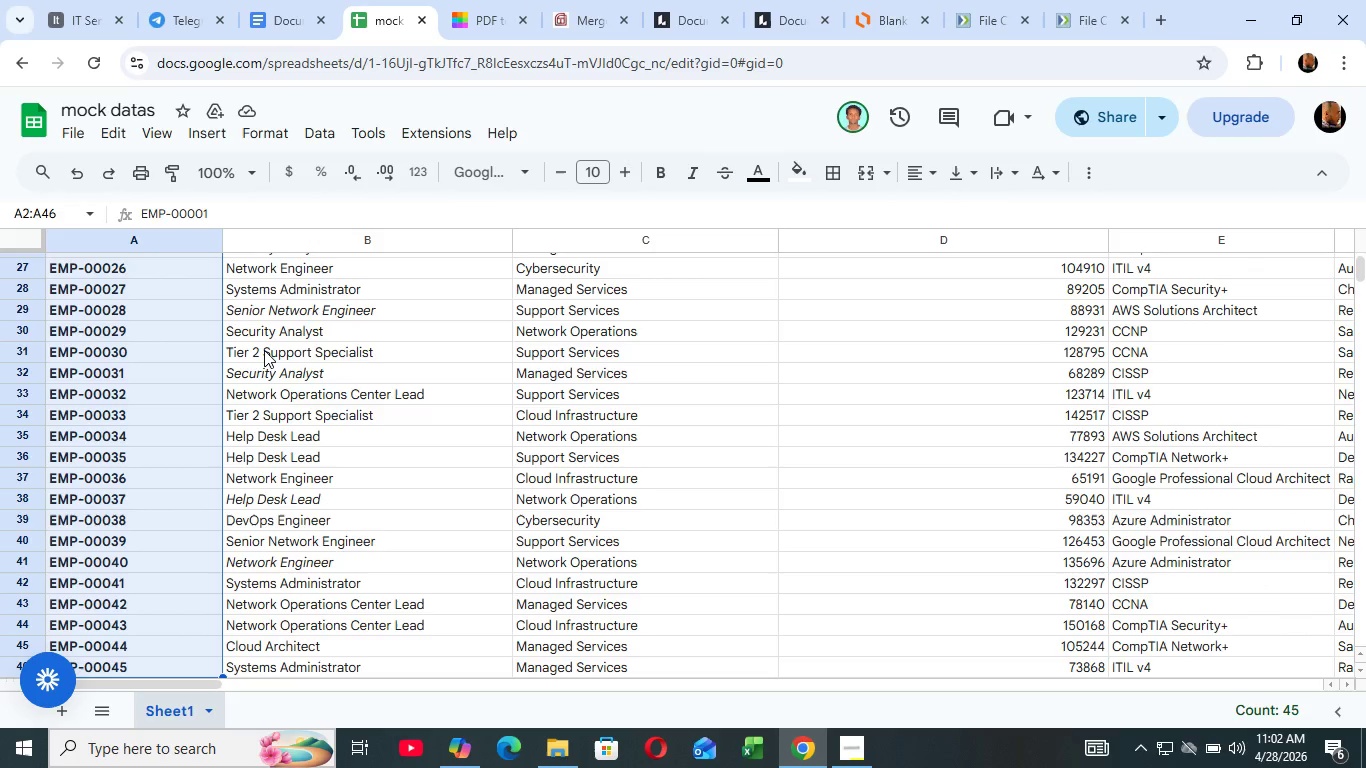 
key(Shift+ArrowDown)
 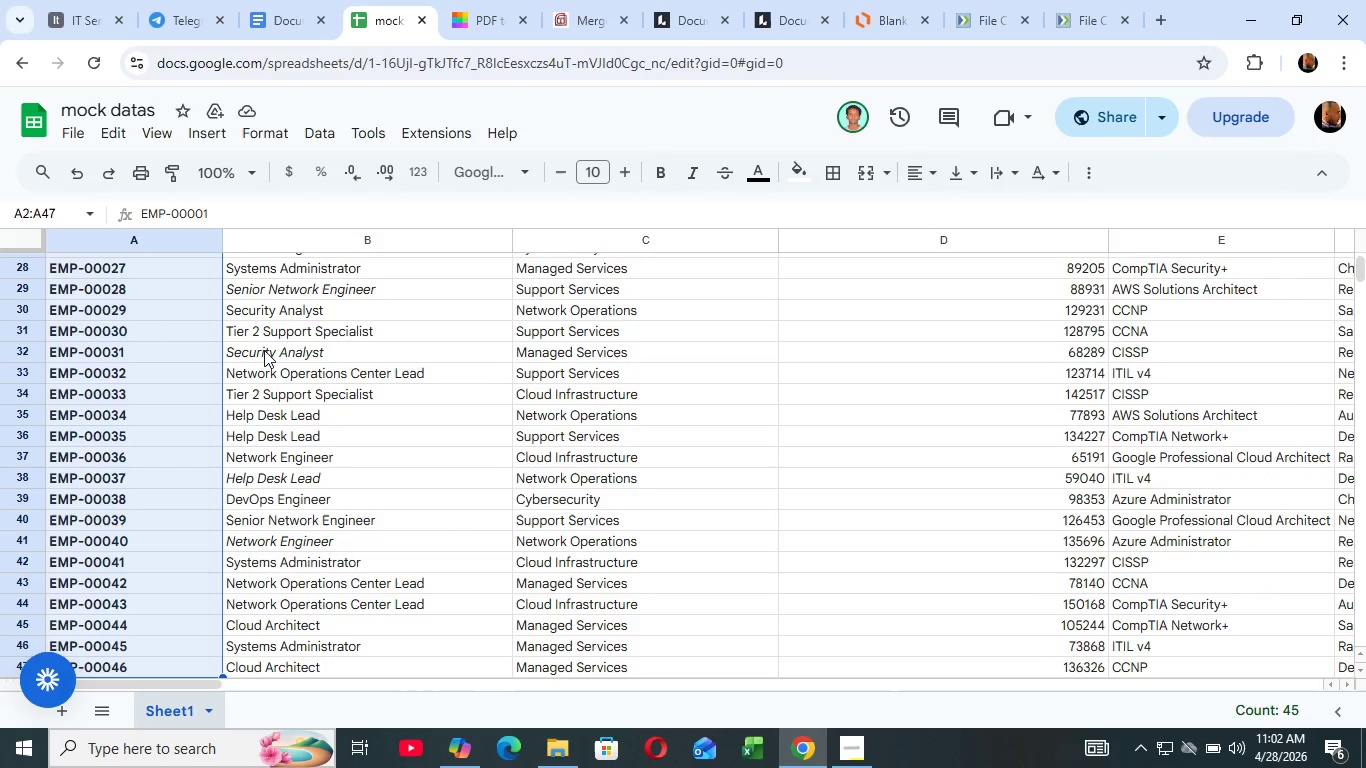 
hold_key(key=ArrowDown, duration=1.53)
 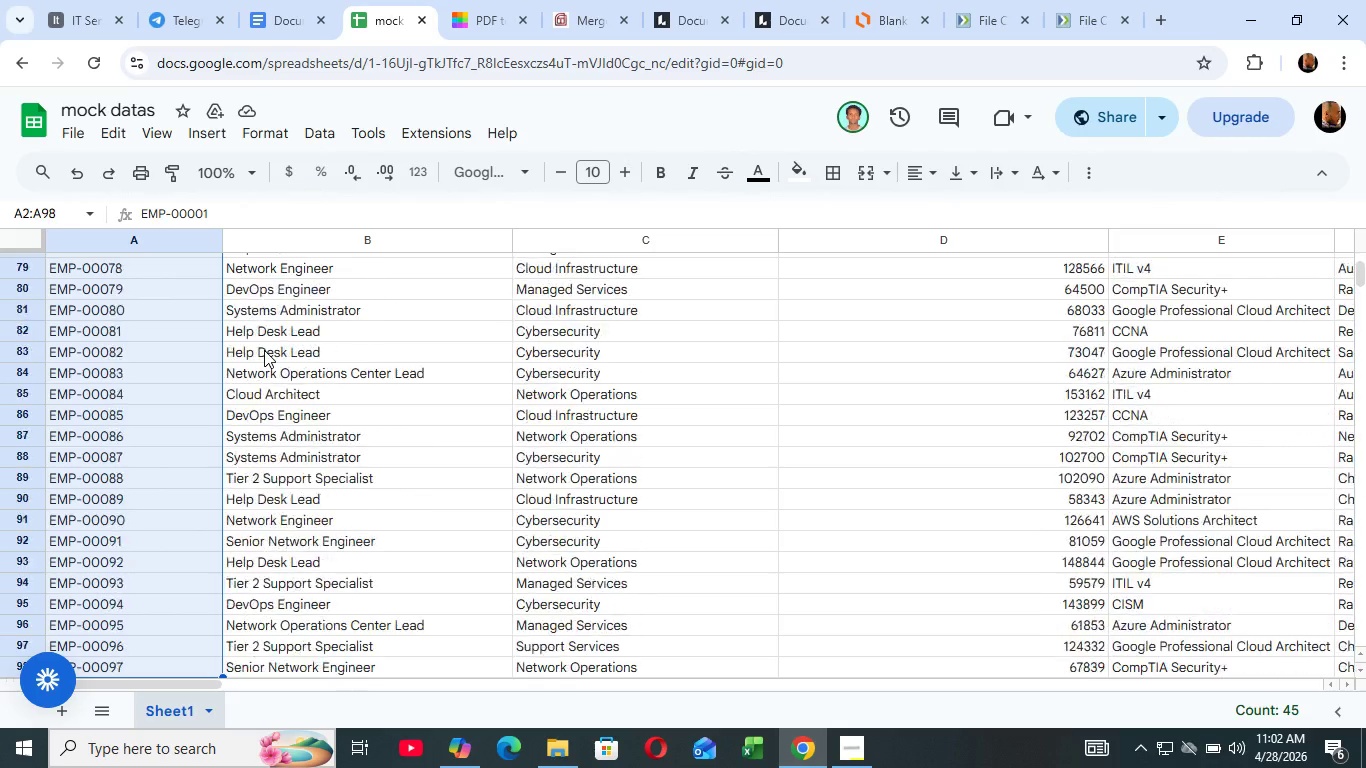 
hold_key(key=ArrowDown, duration=1.53)
 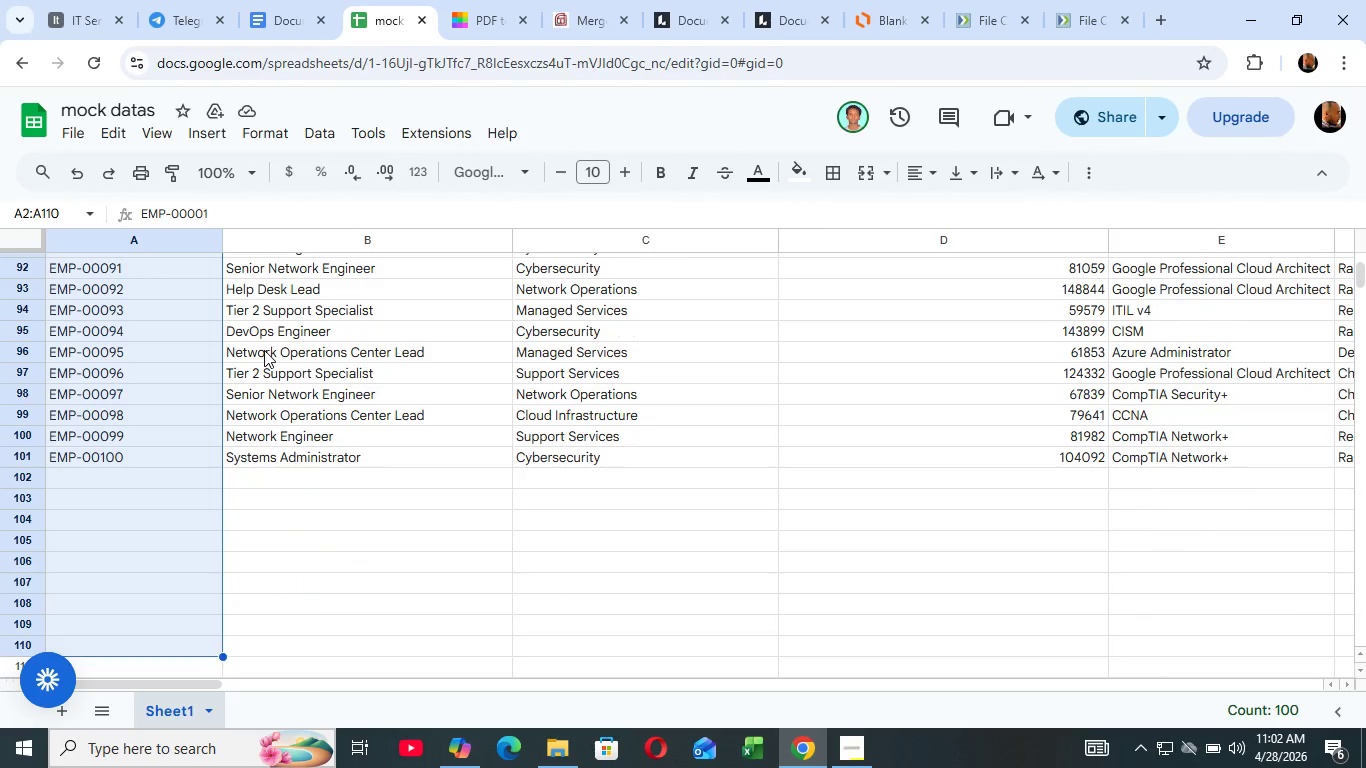 
hold_key(key=ArrowDown, duration=0.42)
 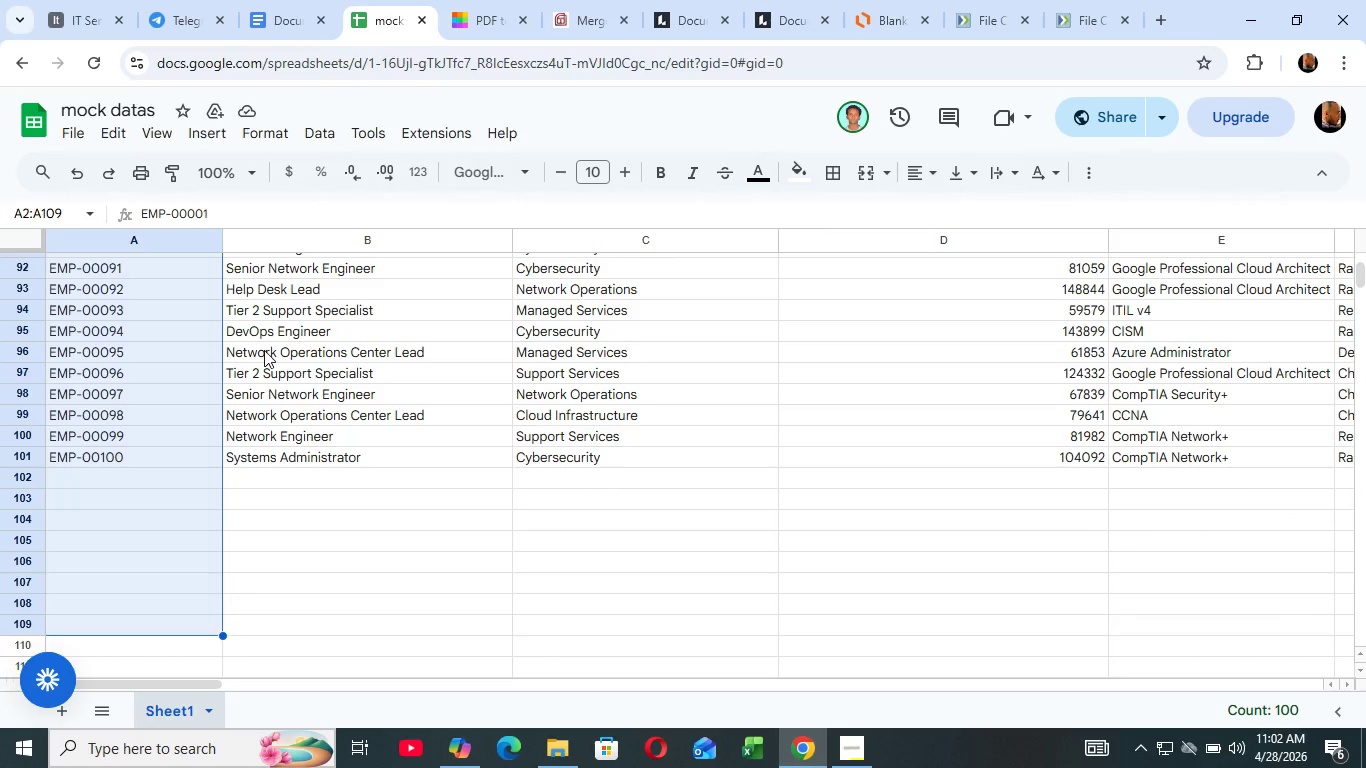 
key(Shift+ArrowUp)
 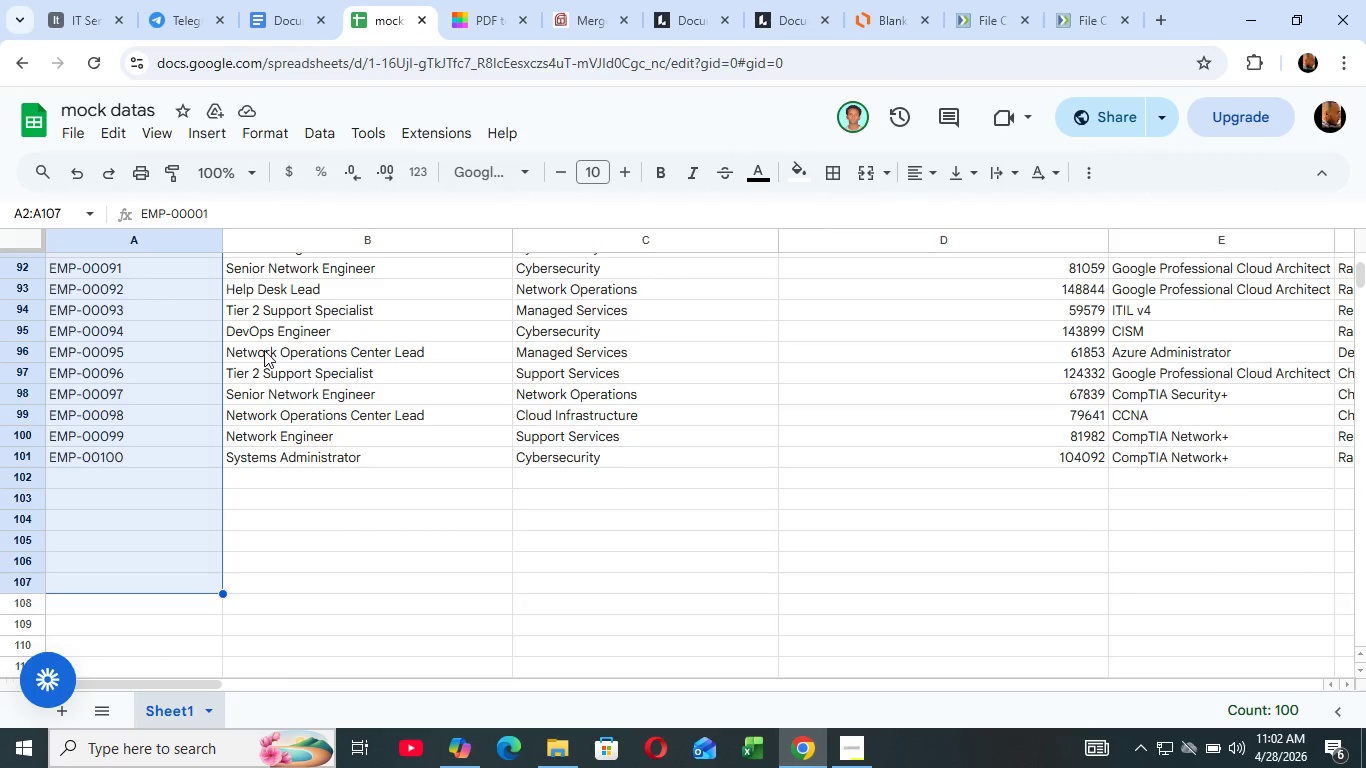 
key(Shift+ArrowUp)
 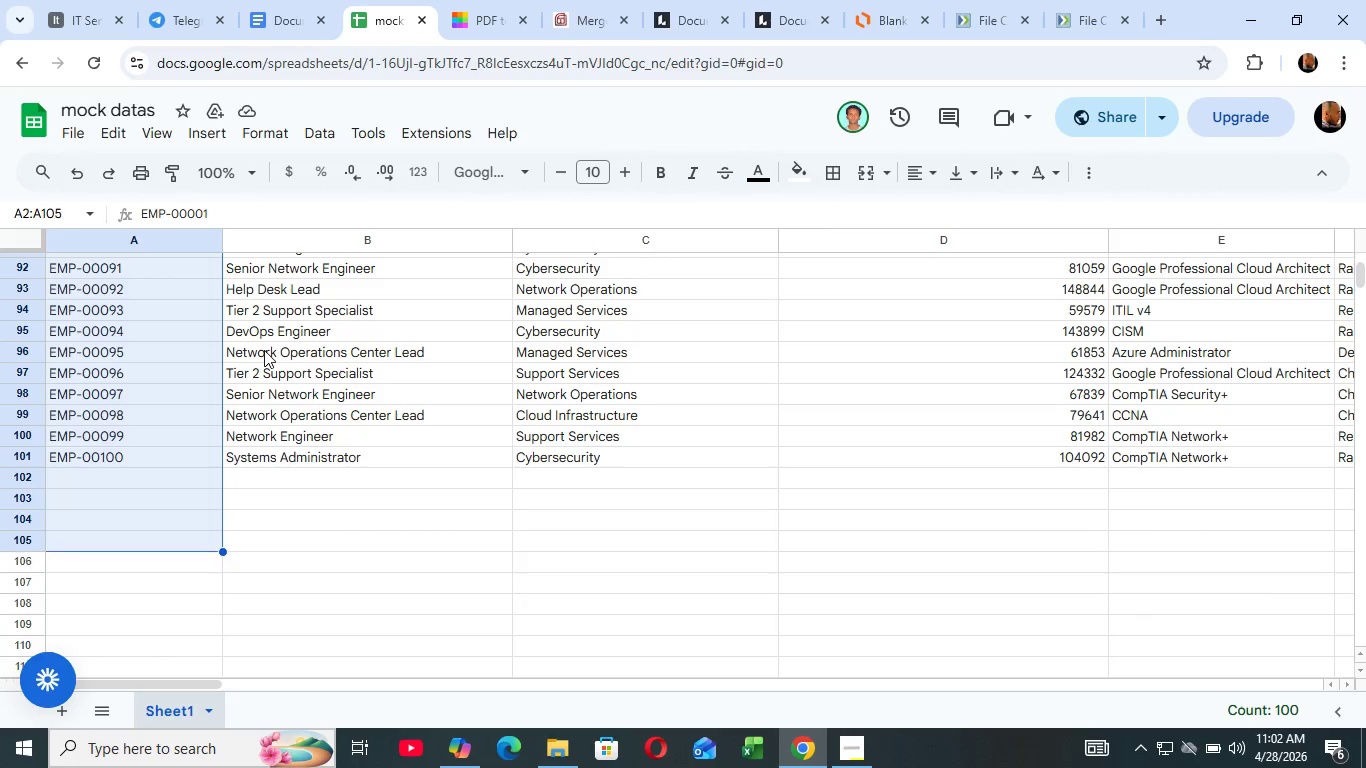 
key(Shift+ArrowUp)
 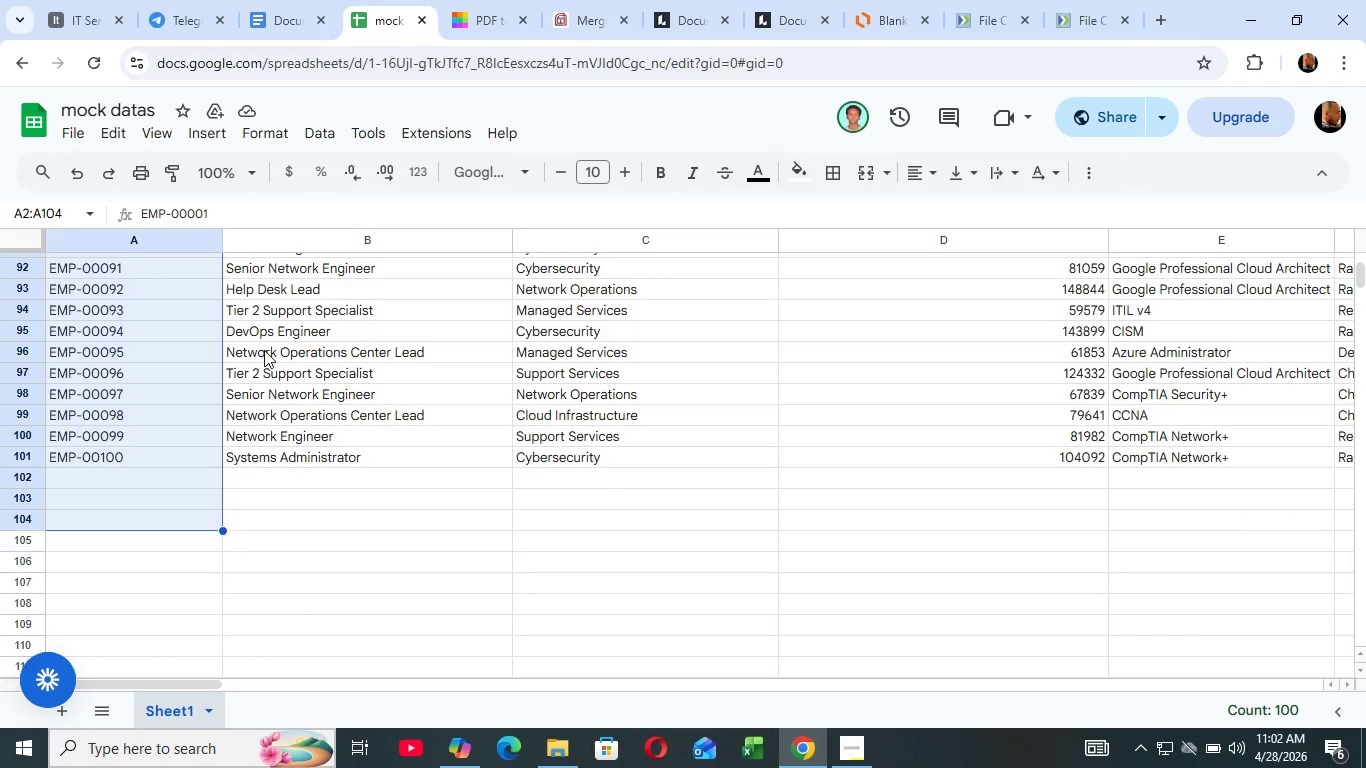 
key(Shift+ArrowUp)
 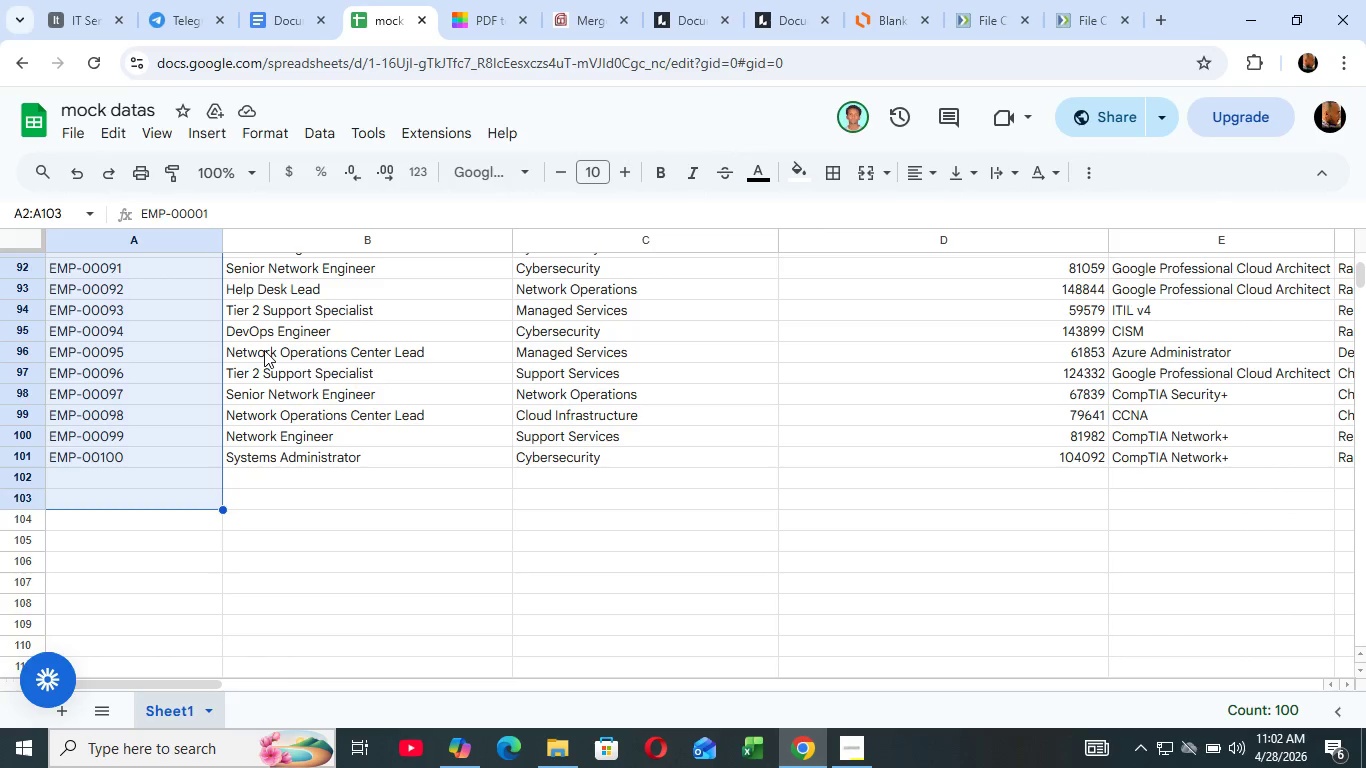 
key(Shift+ArrowUp)
 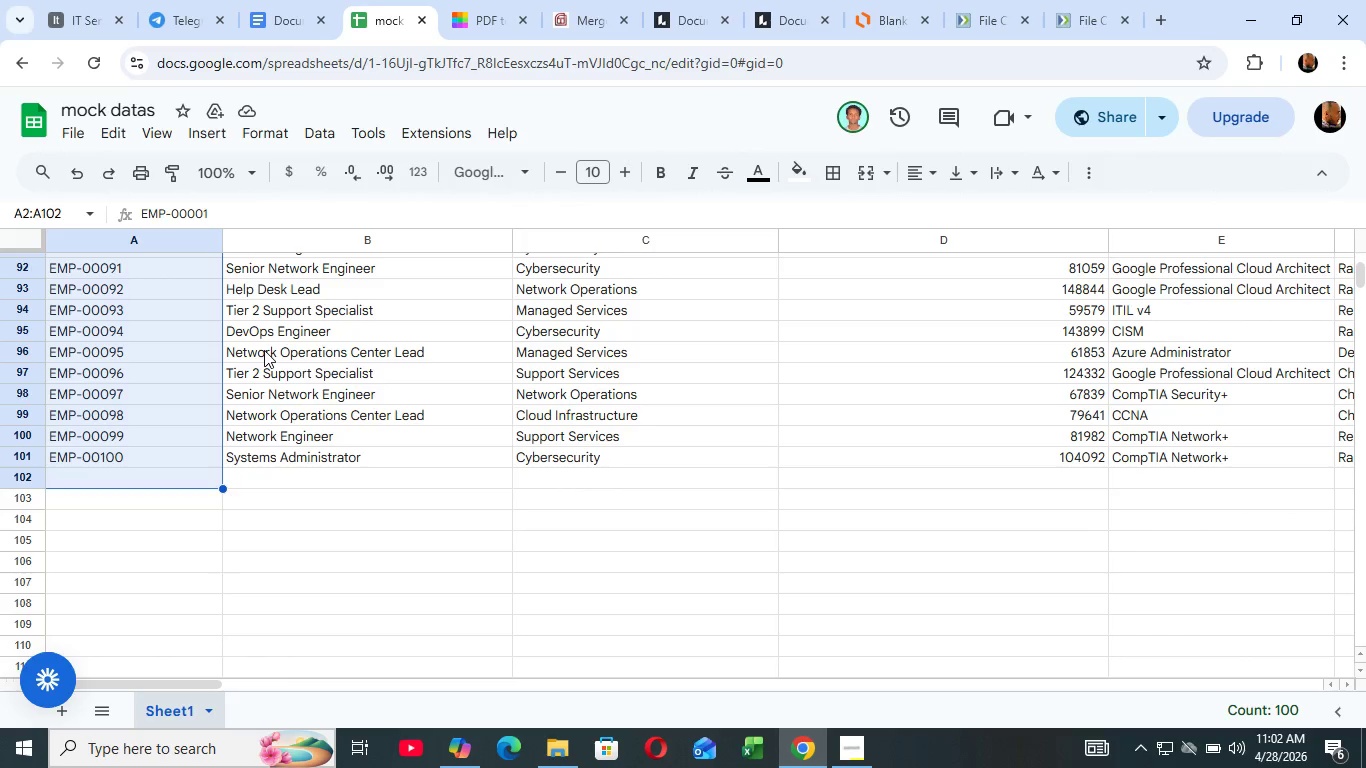 
key(Shift+ArrowUp)
 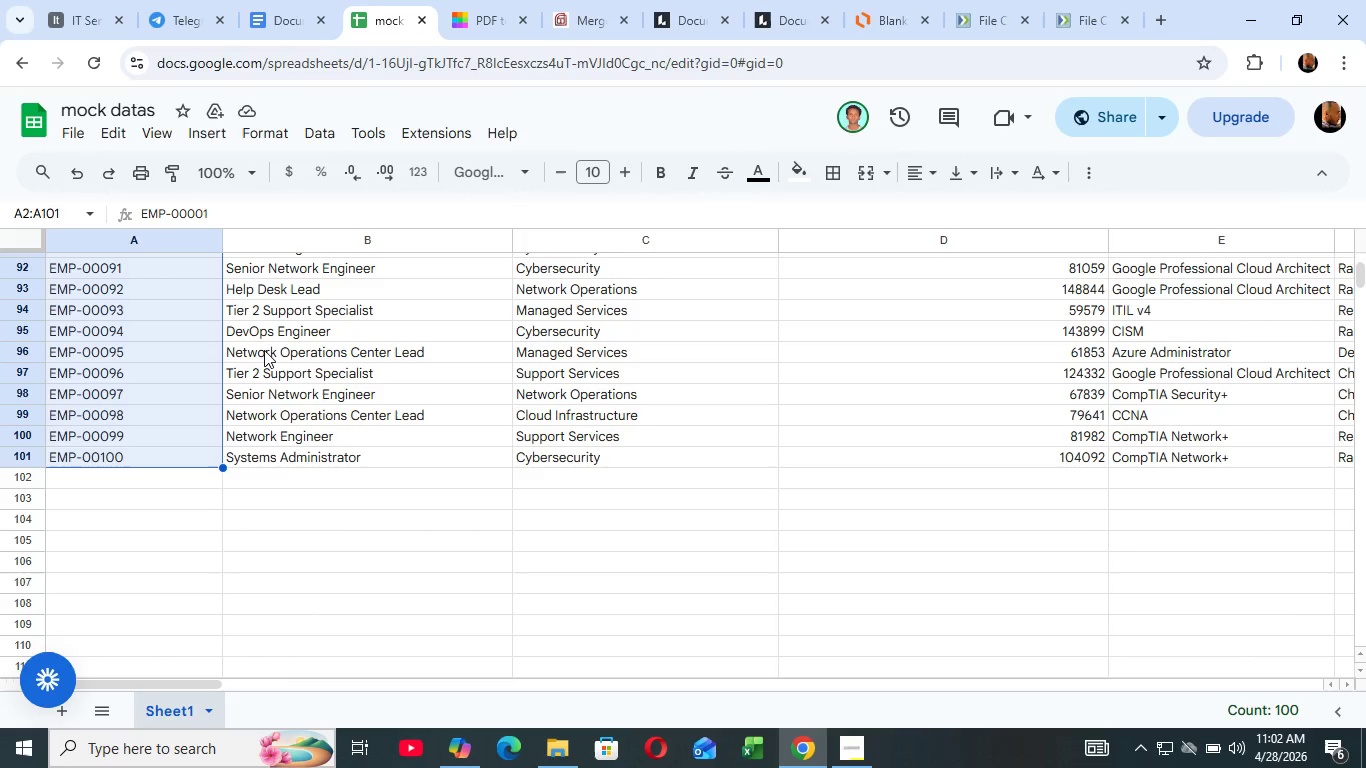 
key(Shift+ArrowUp)
 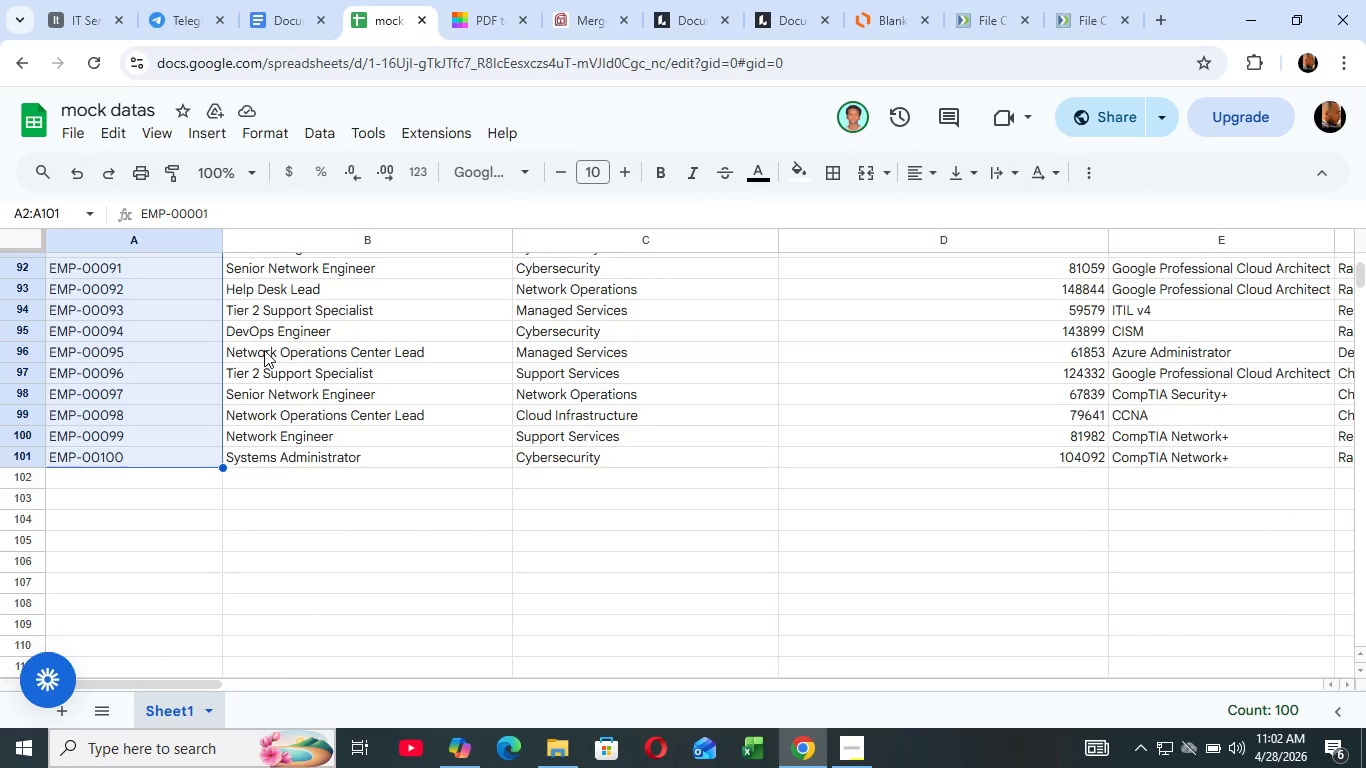 
key(Shift+ArrowUp)
 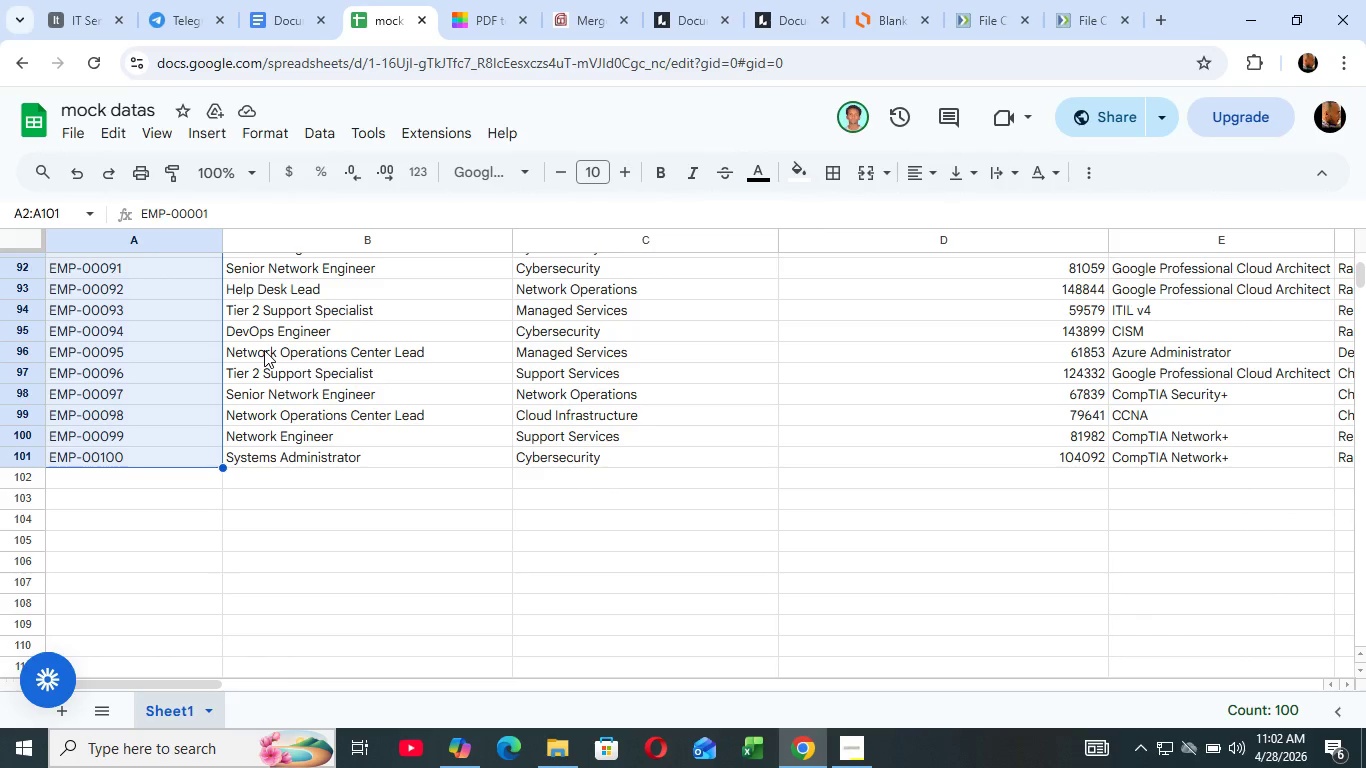 
key(Shift+ArrowUp)
 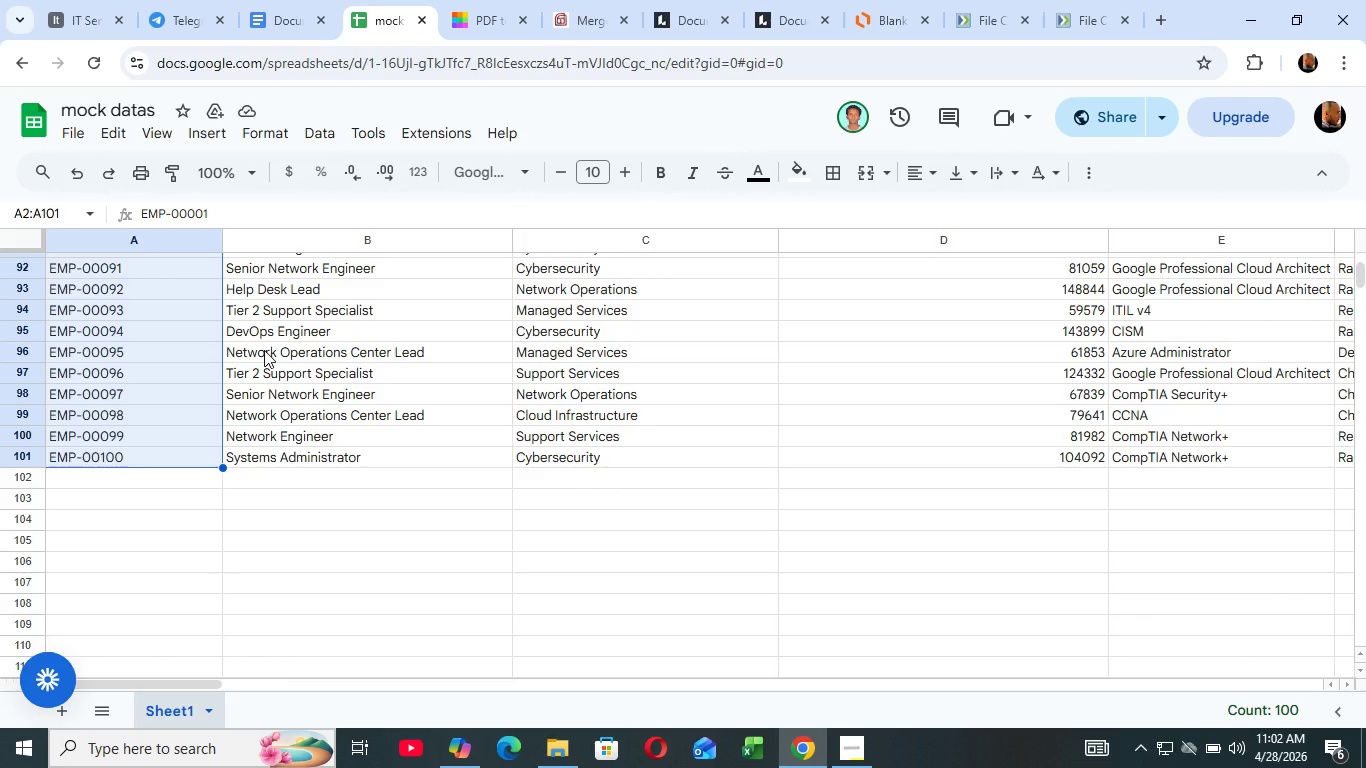 
key(Shift+ArrowUp)
 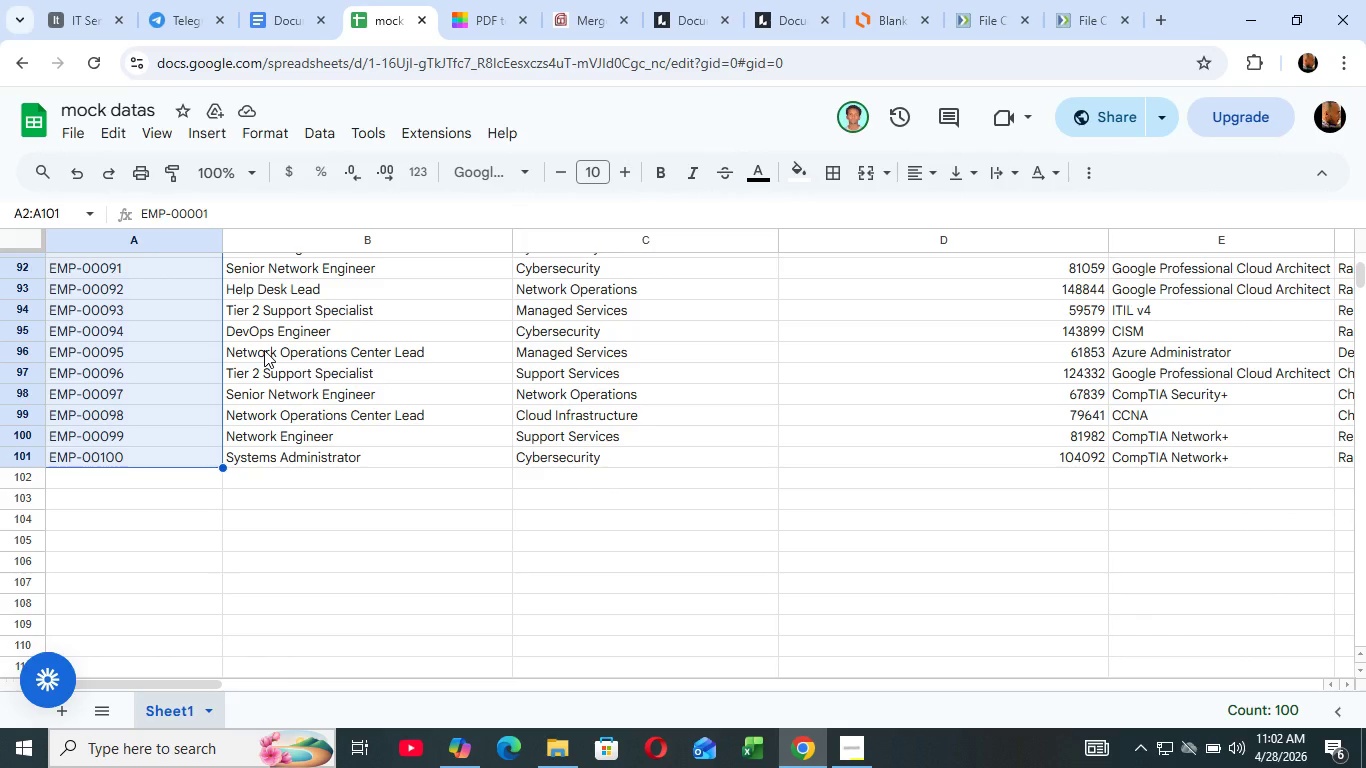 
key(Control+C)
 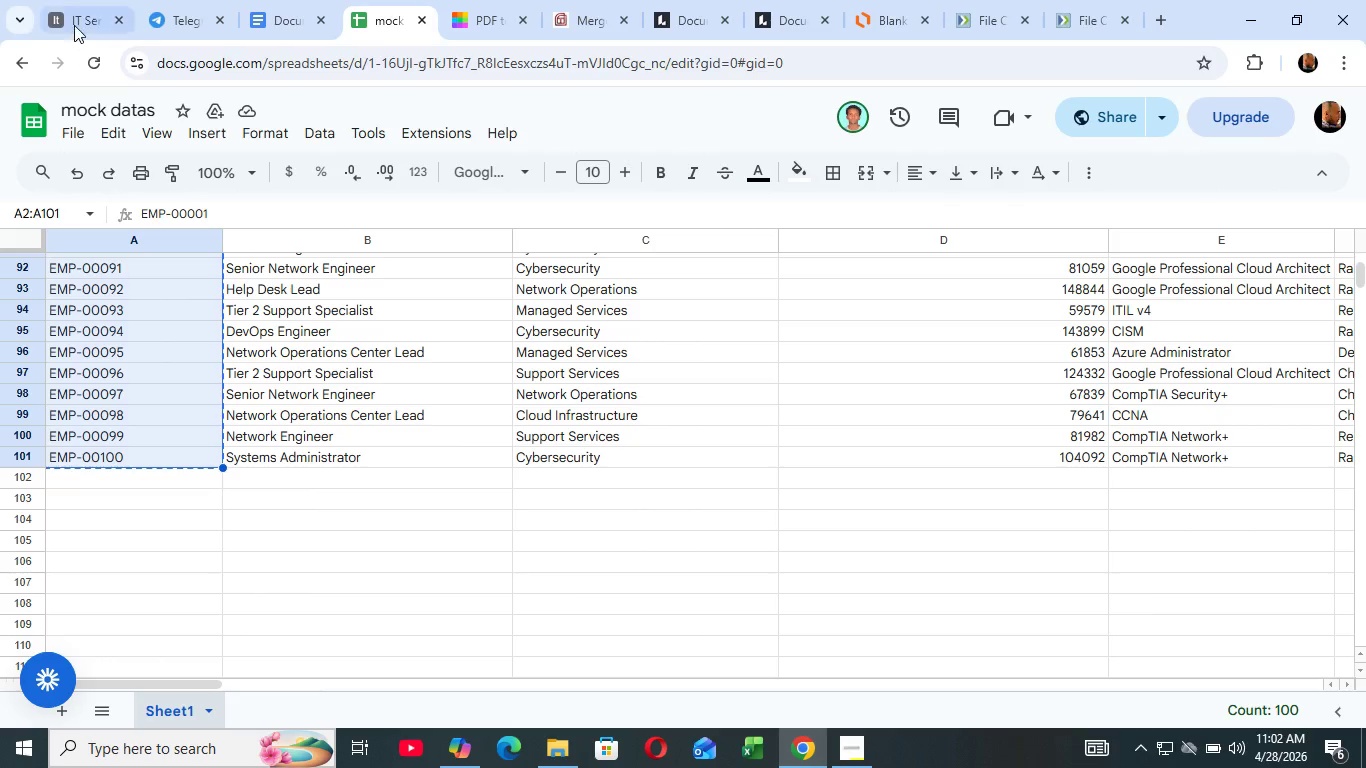 
left_click_drag(start_coordinate=[74, 24], to_coordinate=[79, 22])
 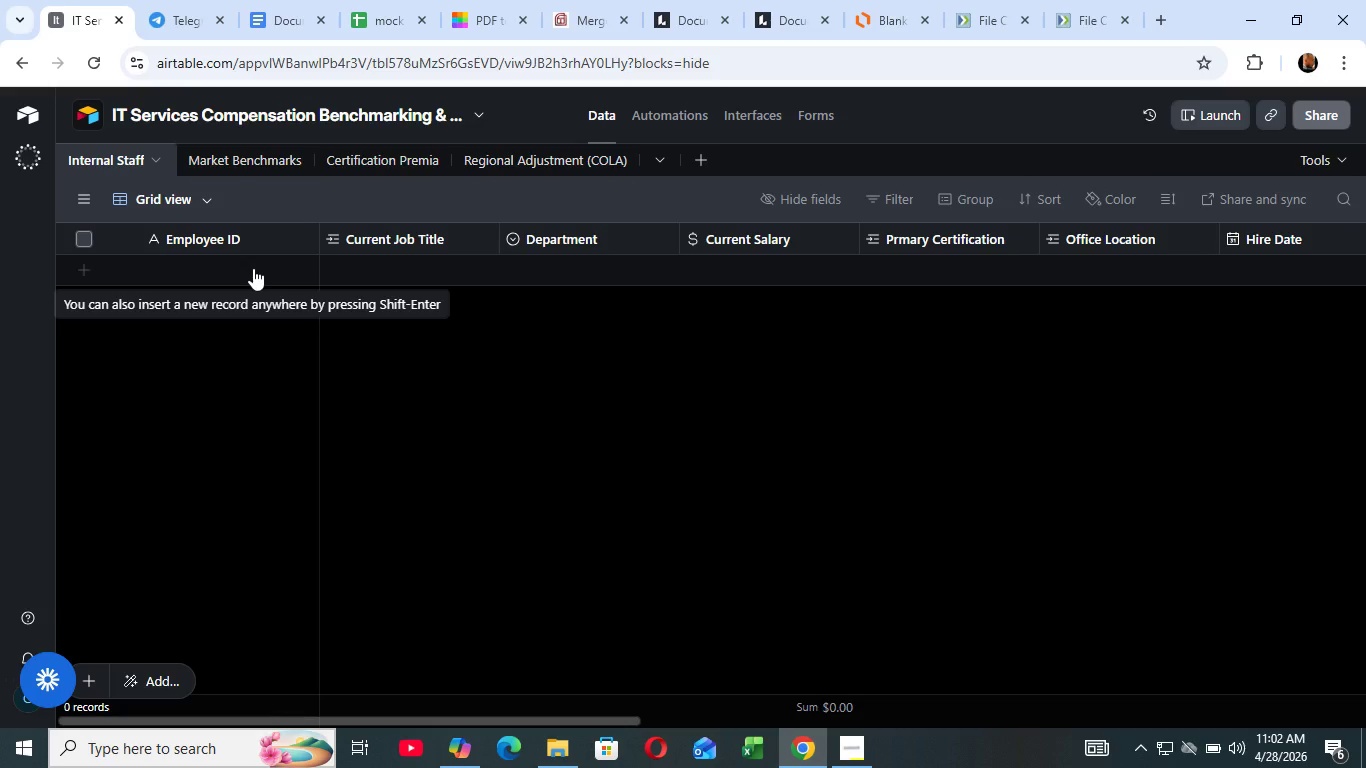 
wait(6.03)
 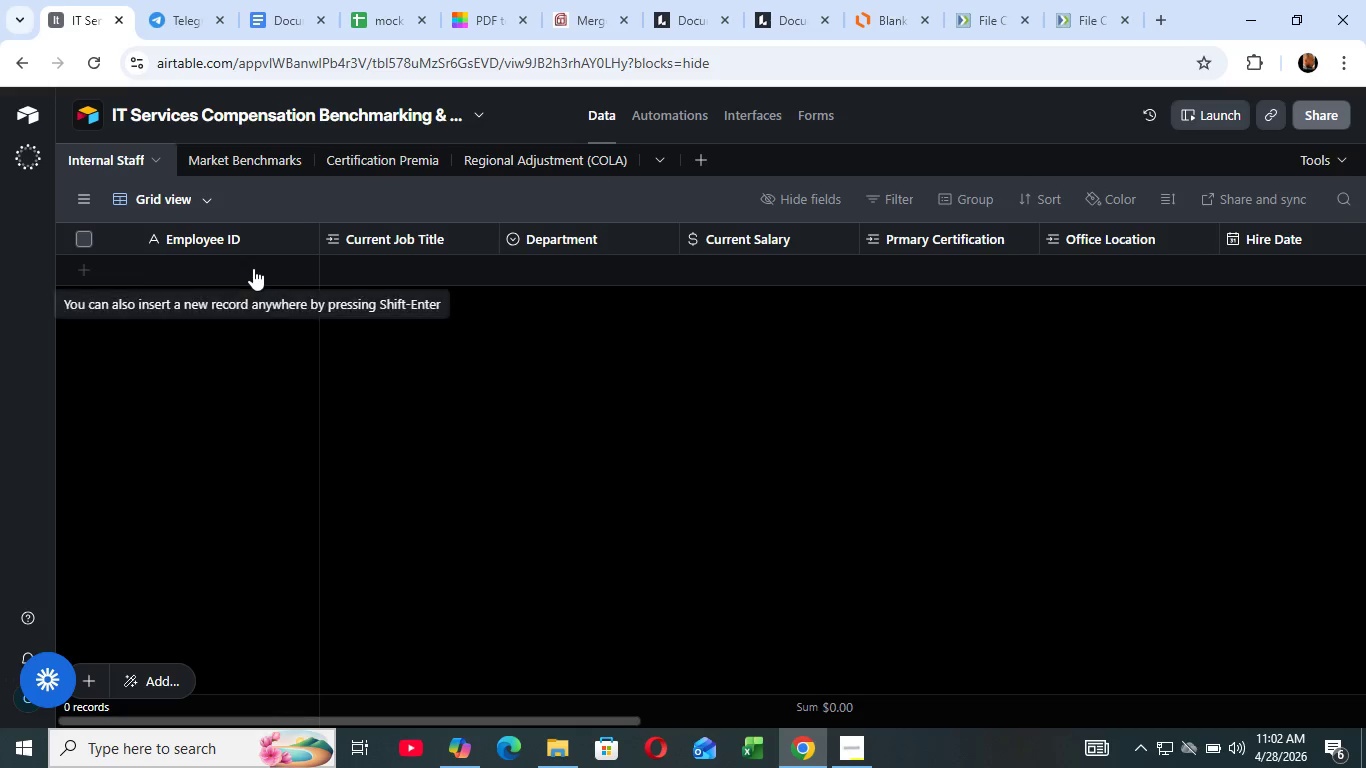 
left_click([253, 268])
 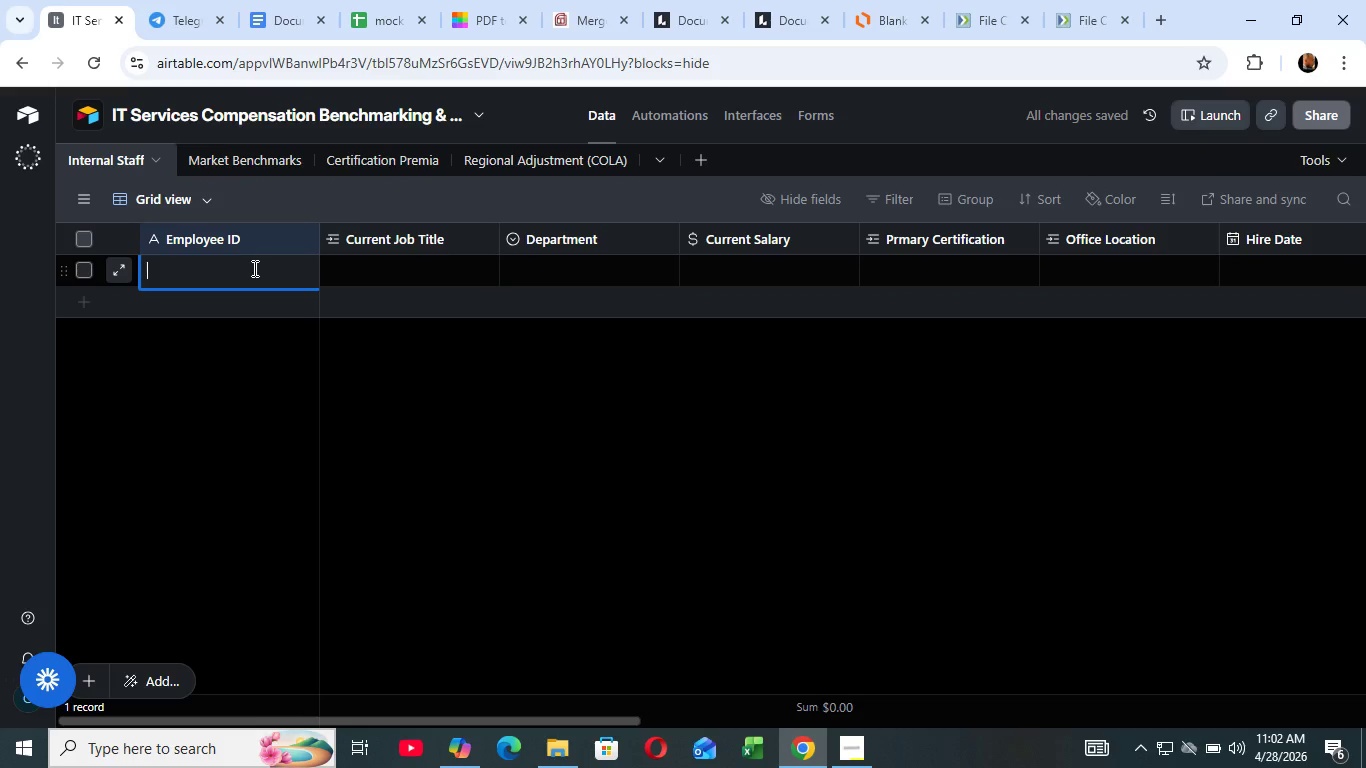 
wait(6.7)
 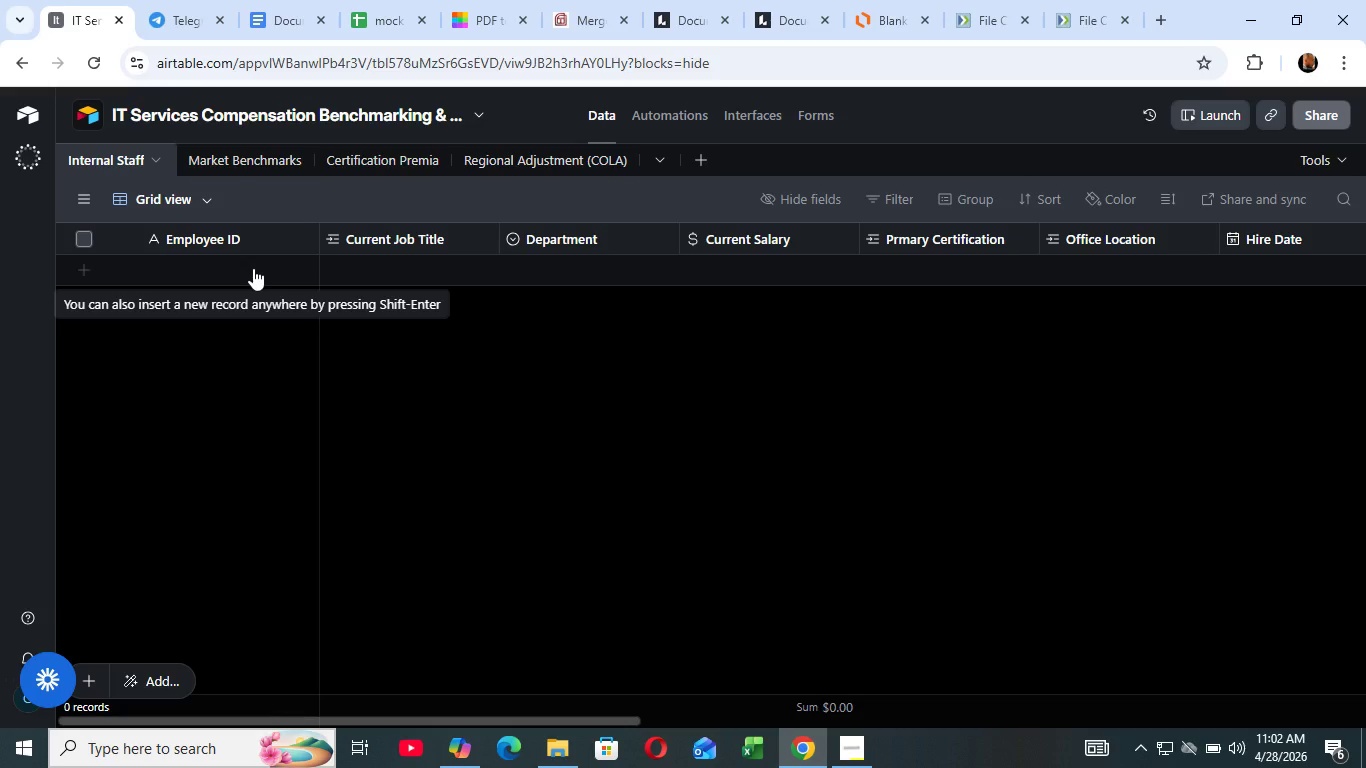 
key(Control+V)
 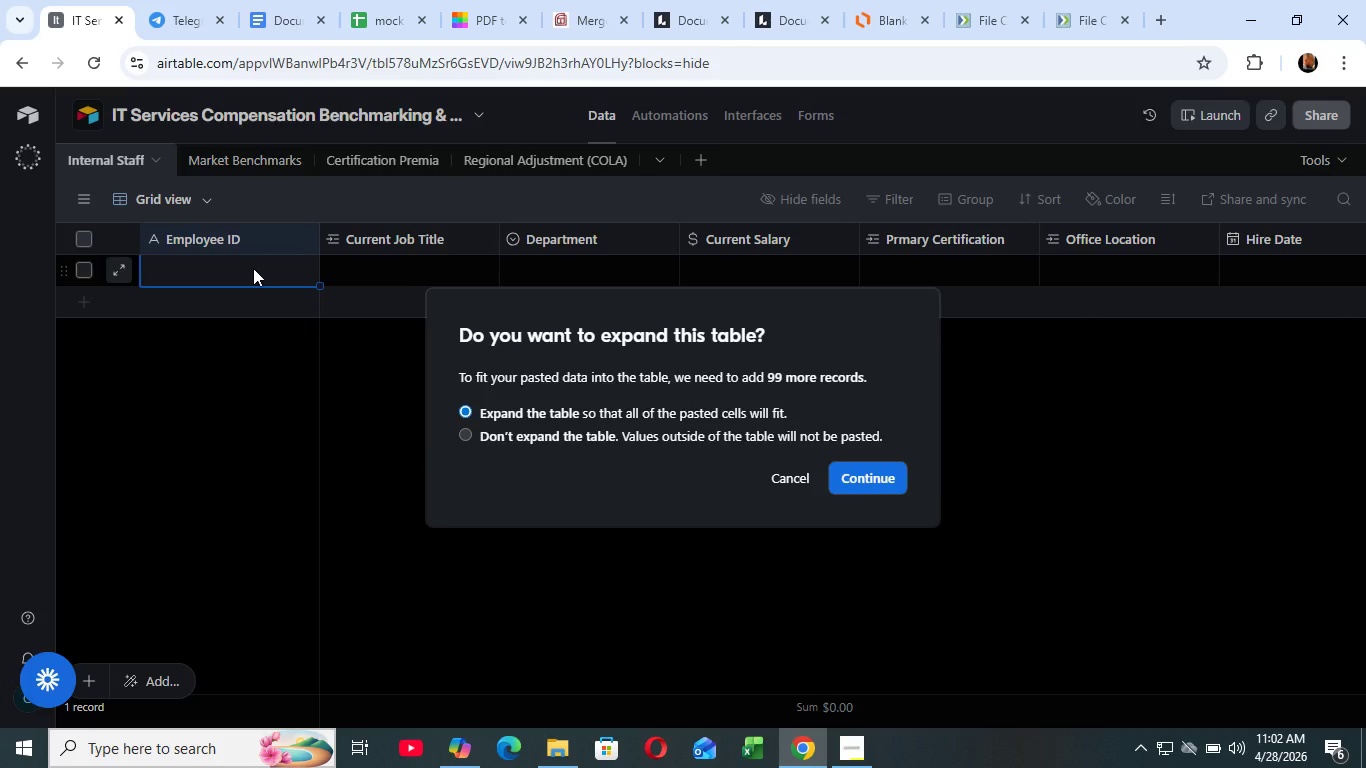 
wait(25.26)
 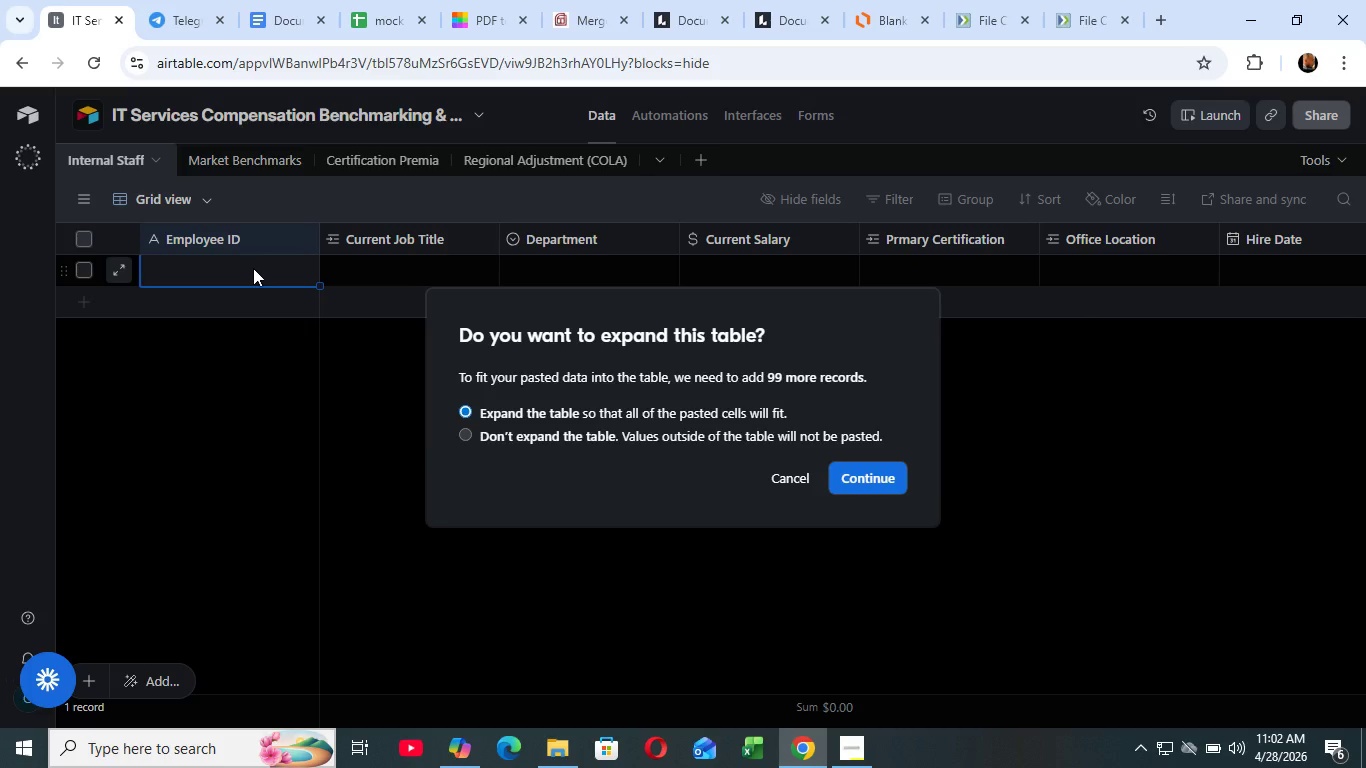 
left_click([880, 476])
 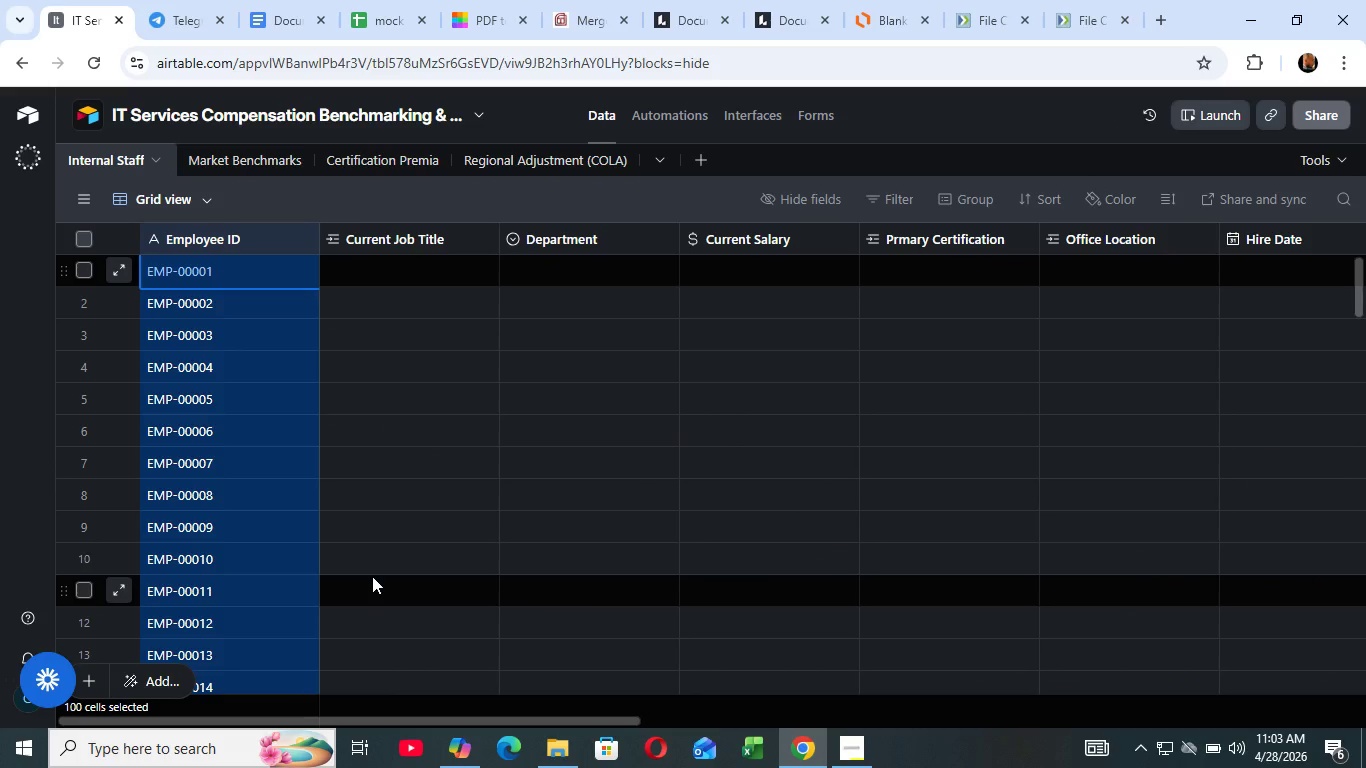 
wait(16.09)
 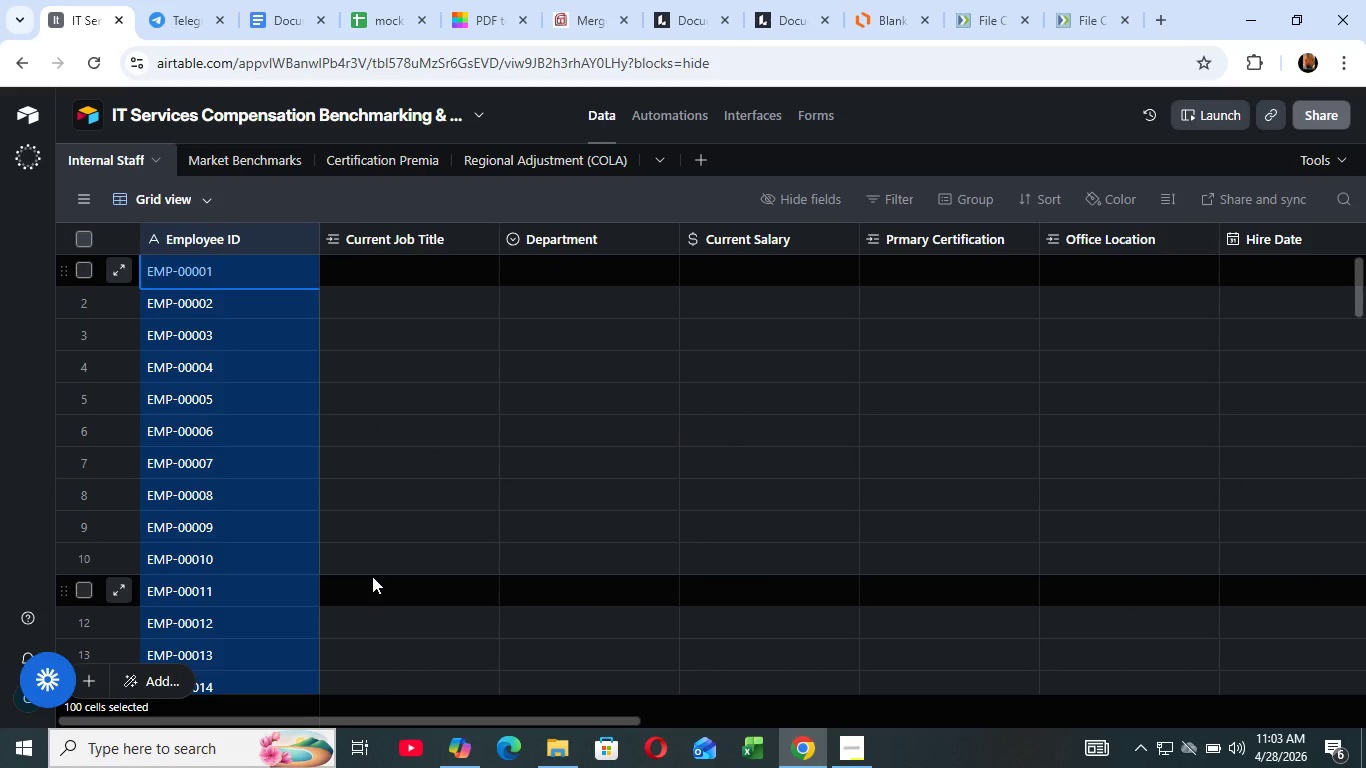 
scroll: coordinate [425, 533], scroll_direction: up, amount: 4.0
 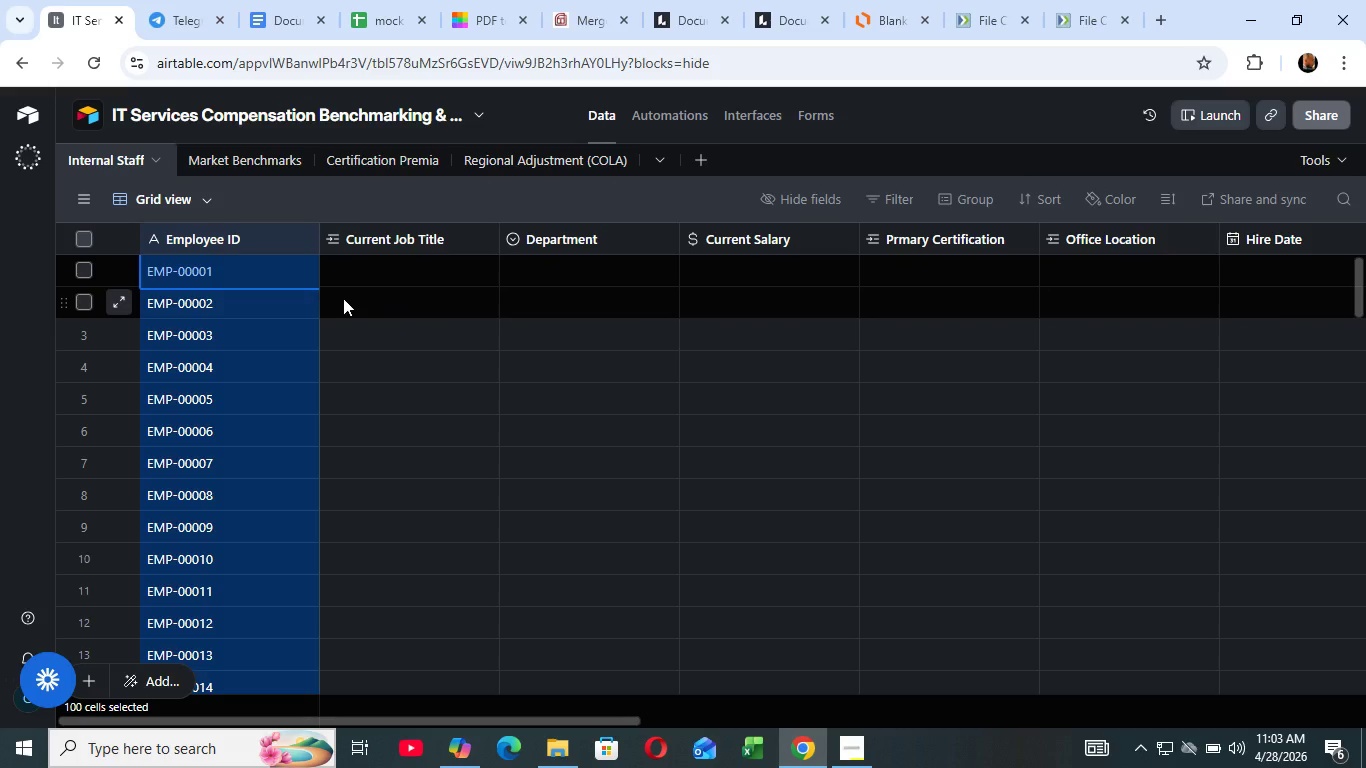 
wait(11.8)
 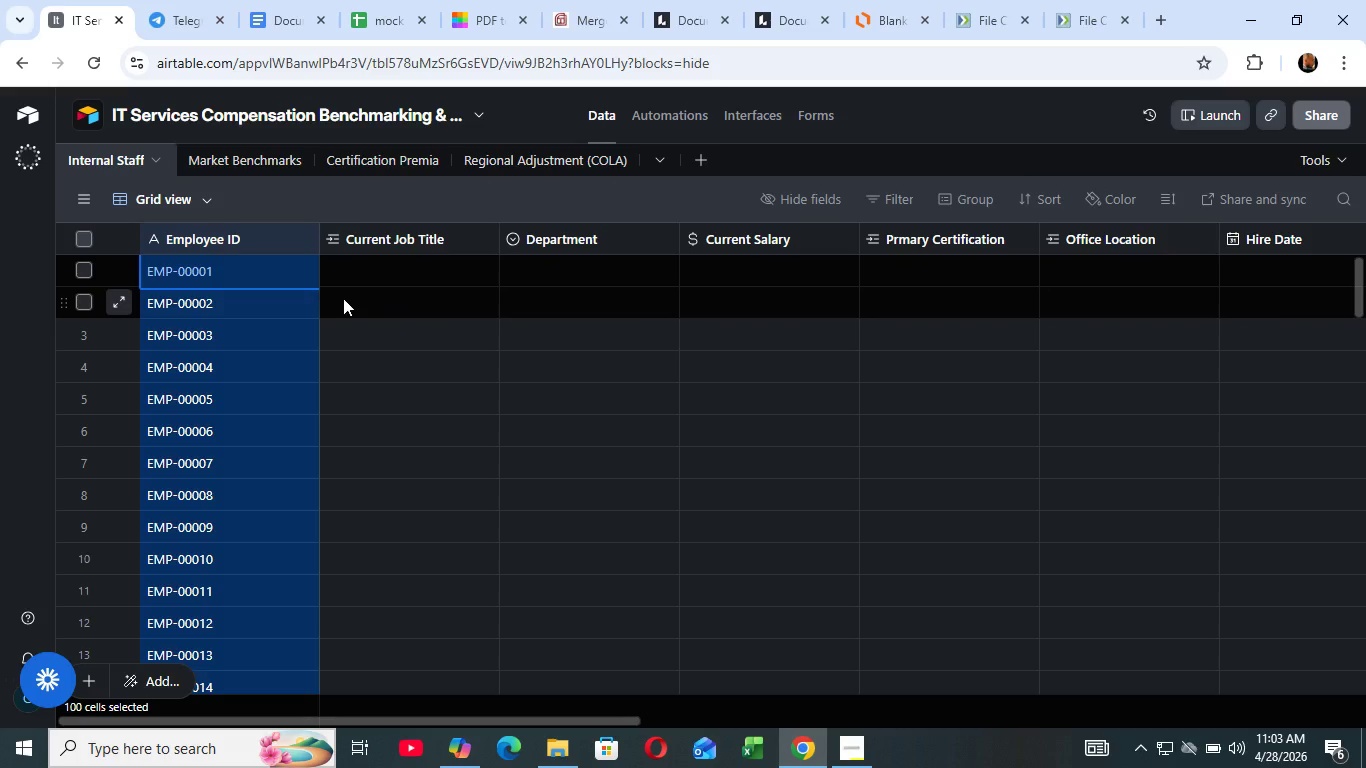 
left_click([369, 34])
 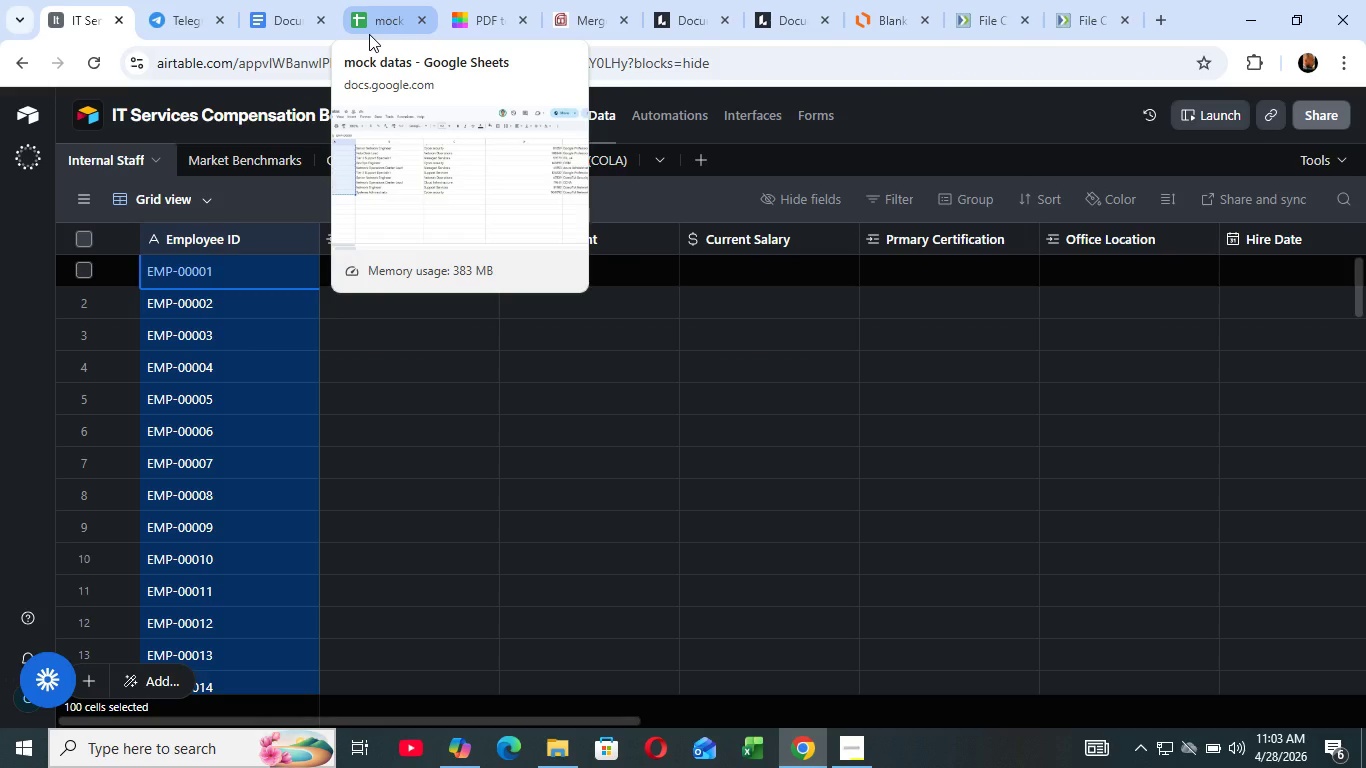 
left_click([309, 466])
 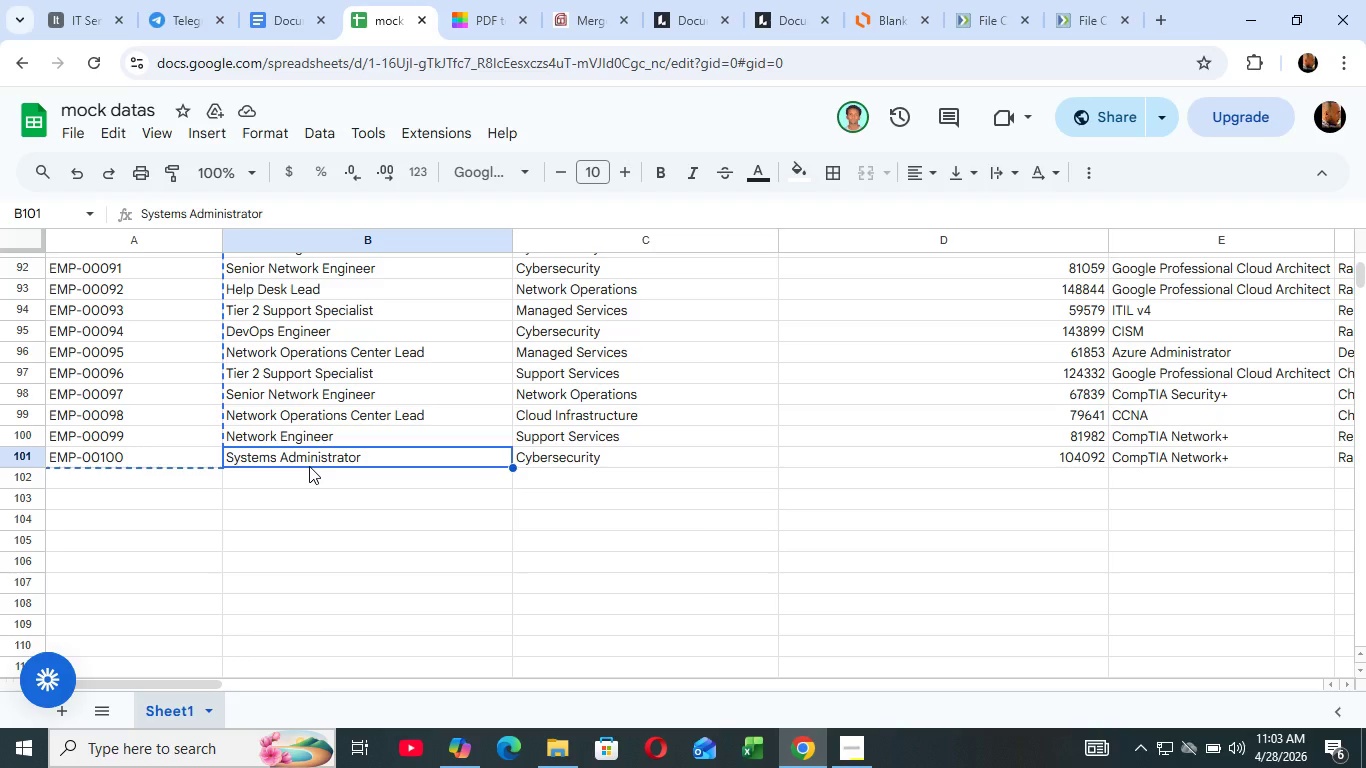 
hold_key(key=ArrowUp, duration=1.52)
 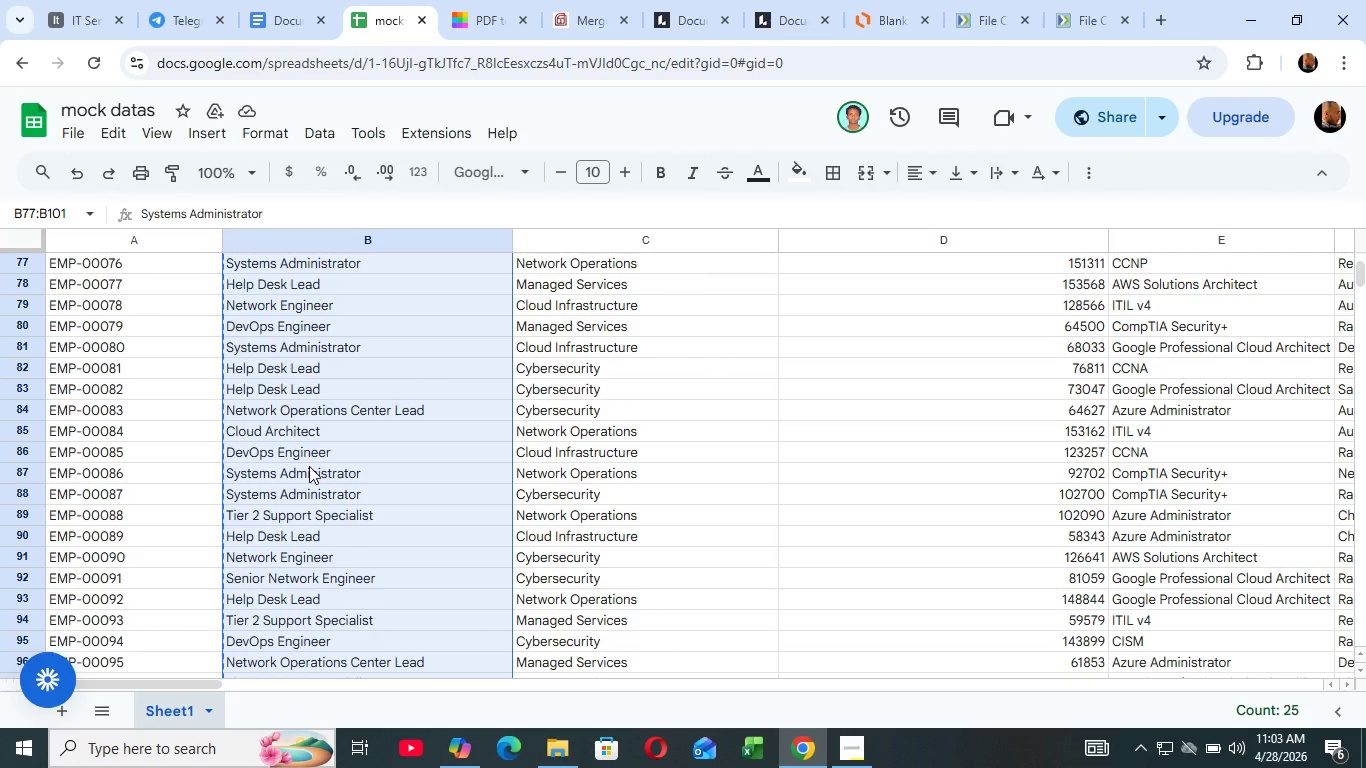 
hold_key(key=ArrowUp, duration=0.72)
 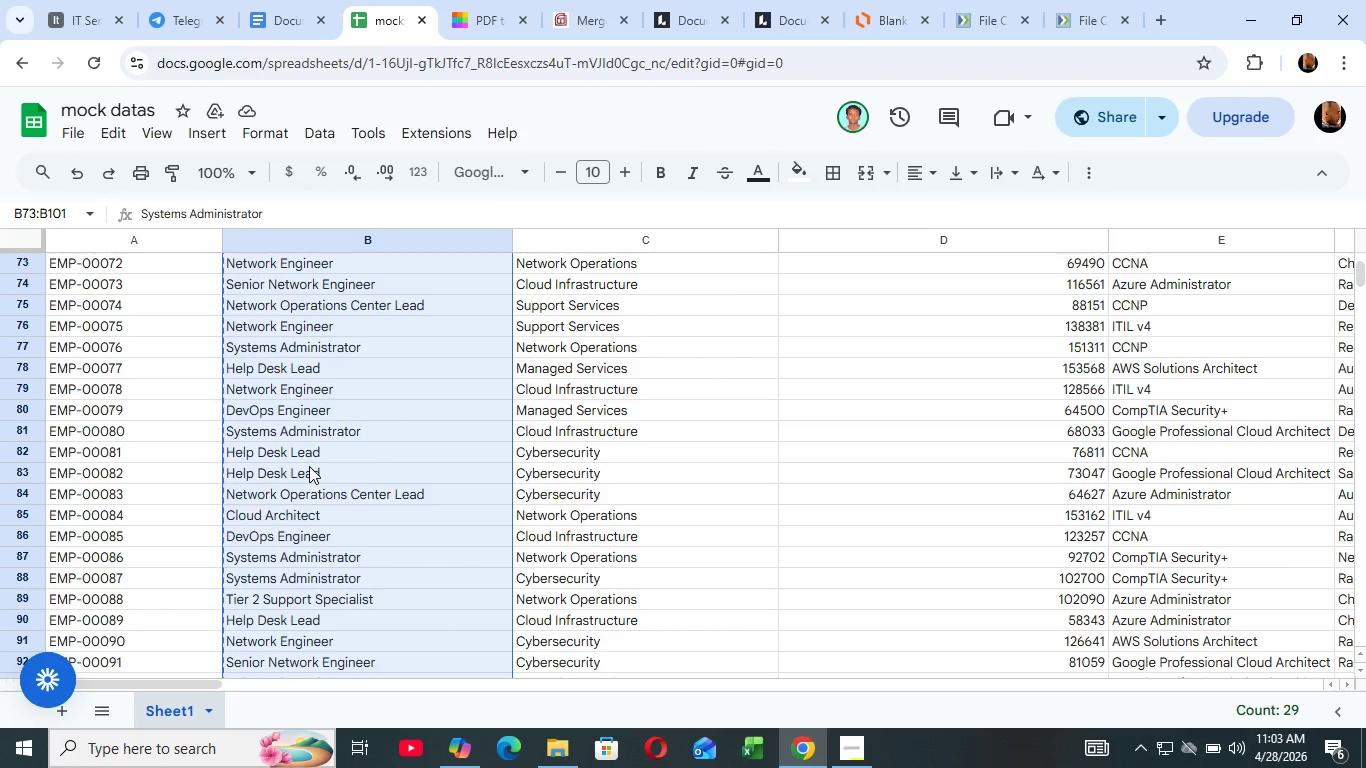 
key(Shift+ArrowUp)
 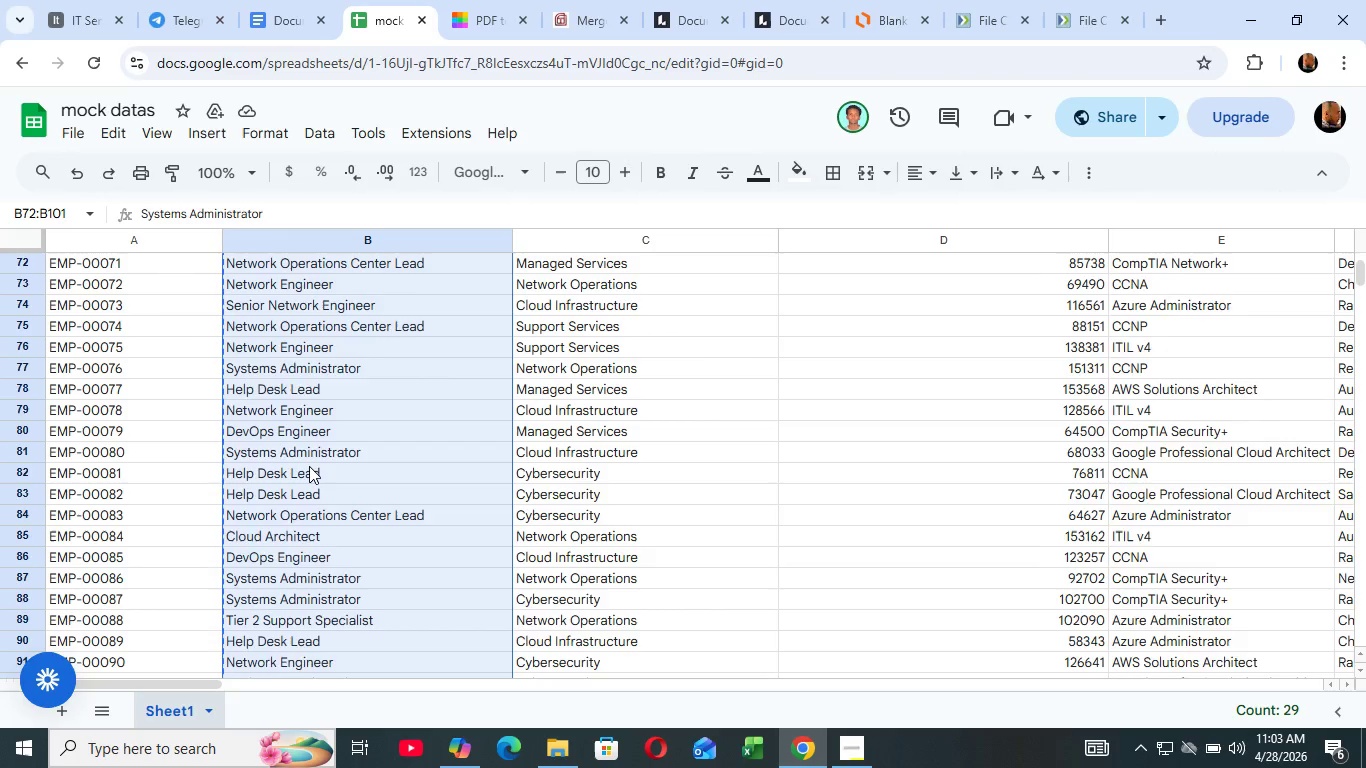 
hold_key(key=ArrowUp, duration=1.39)
 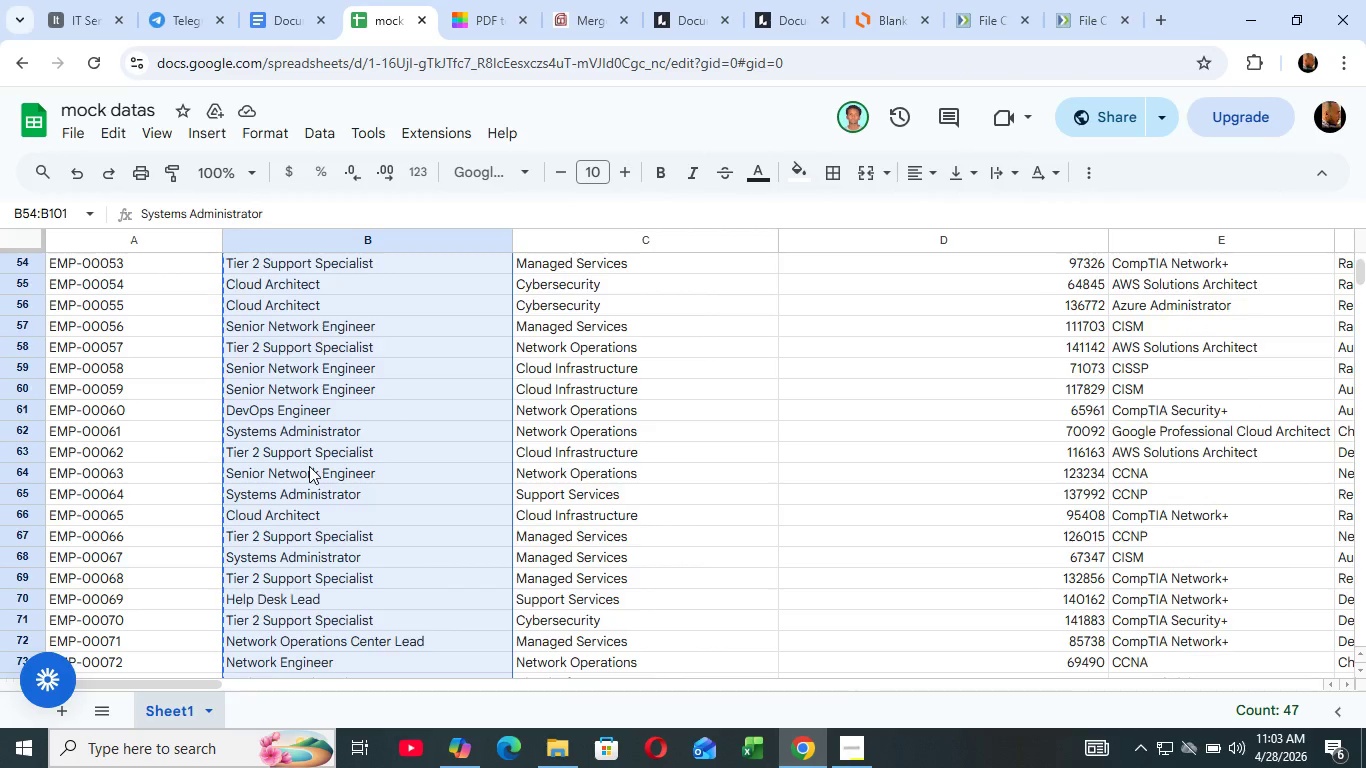 
key(Shift+ArrowUp)
 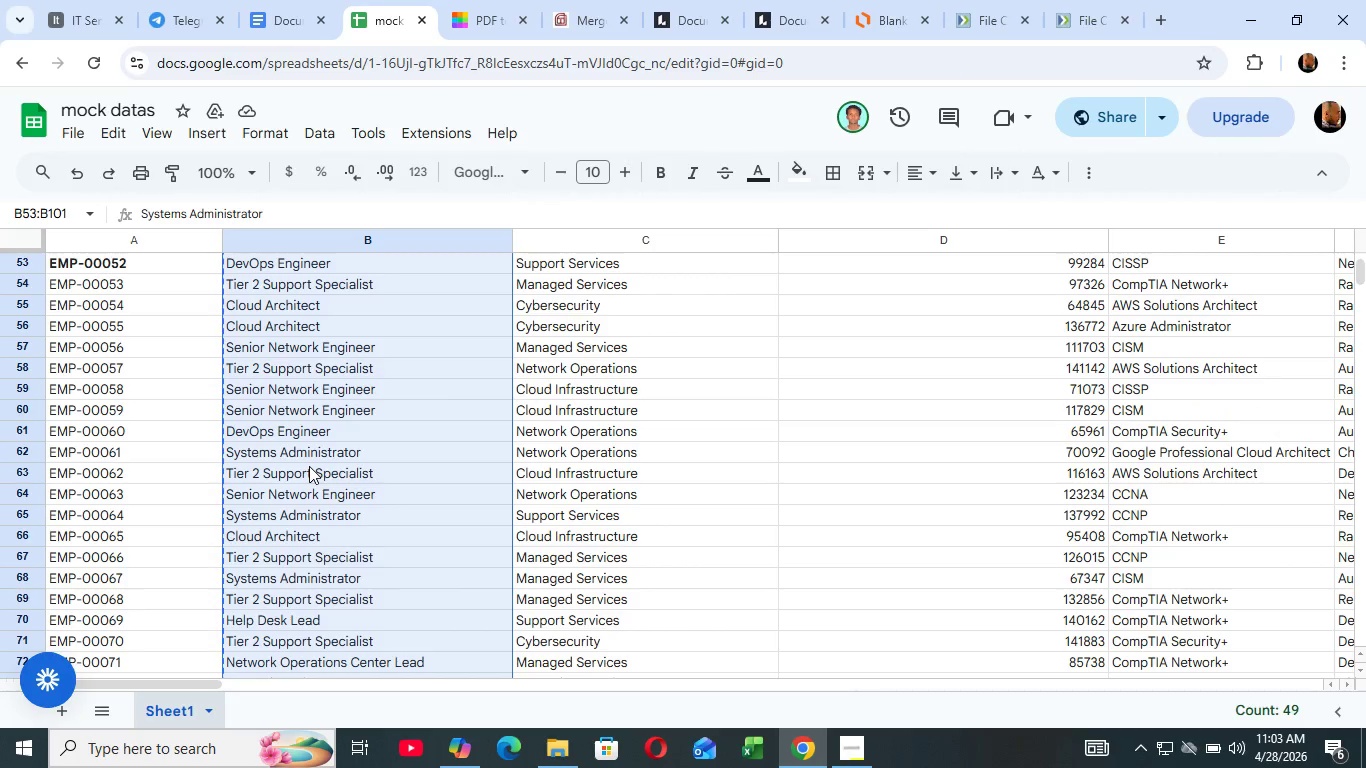 
key(Shift+ArrowUp)
 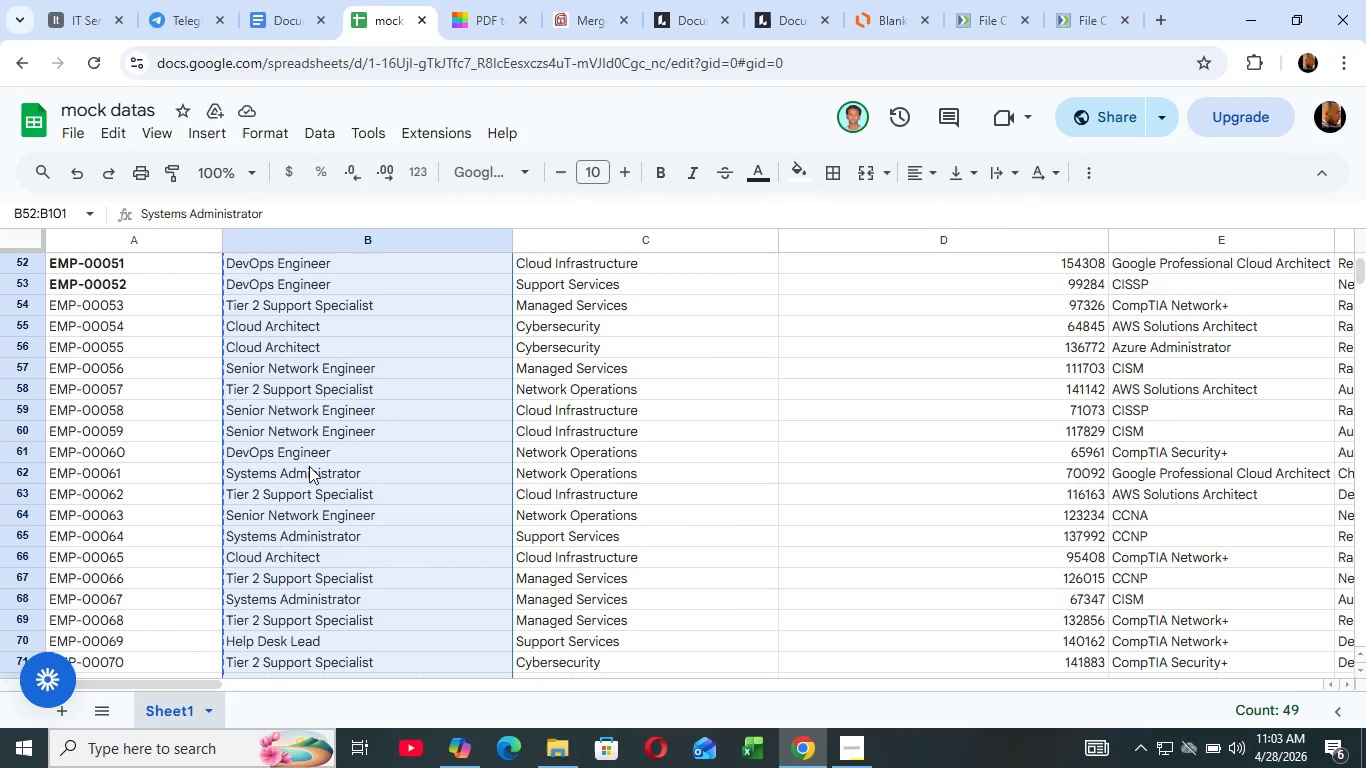 
key(Shift+ArrowUp)
 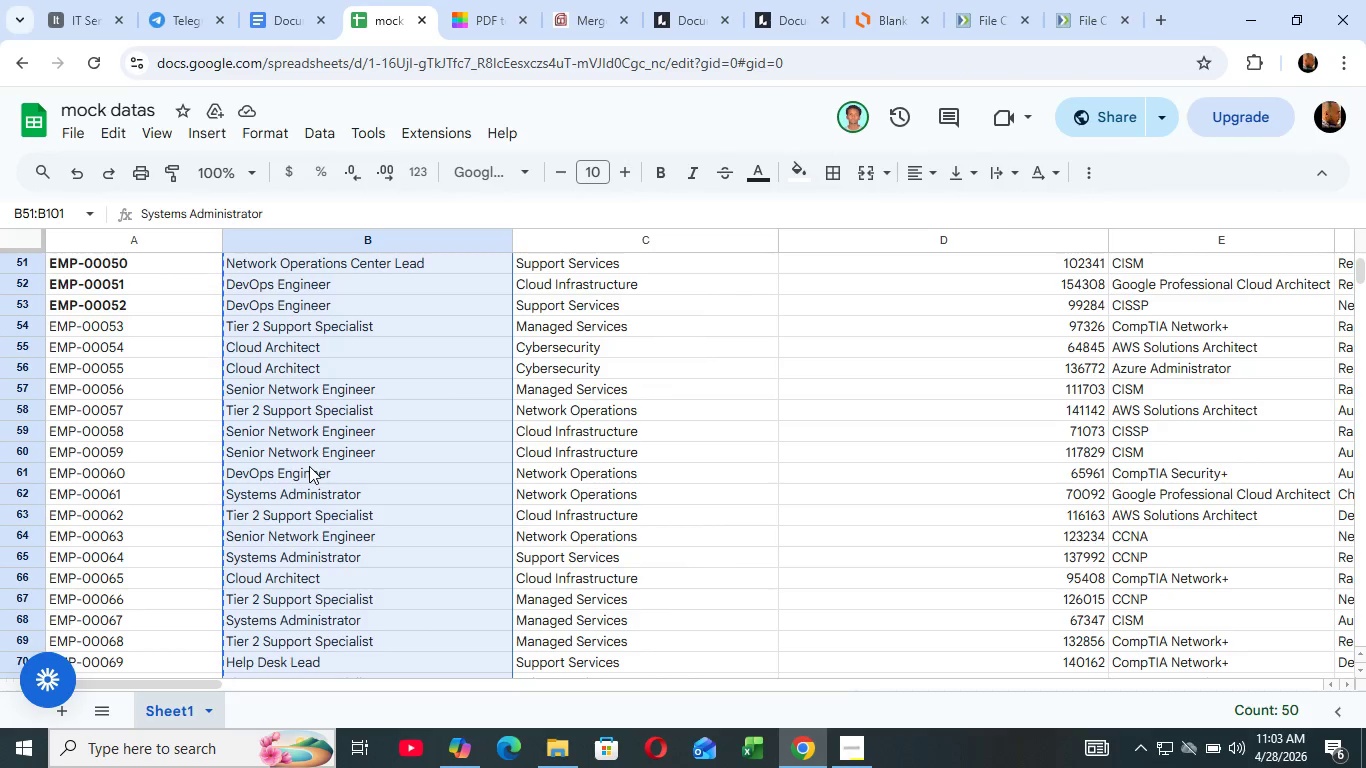 
key(Shift+ArrowUp)
 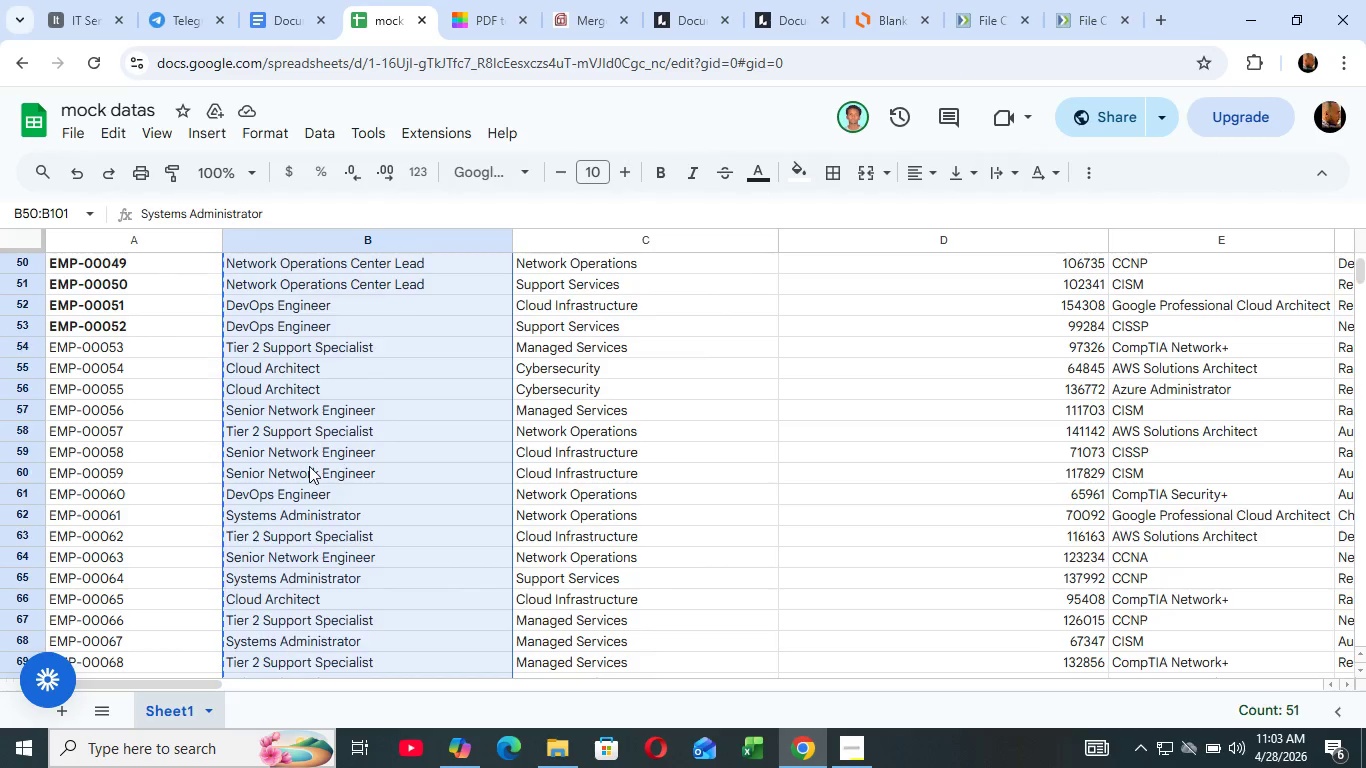 
key(Shift+ArrowUp)
 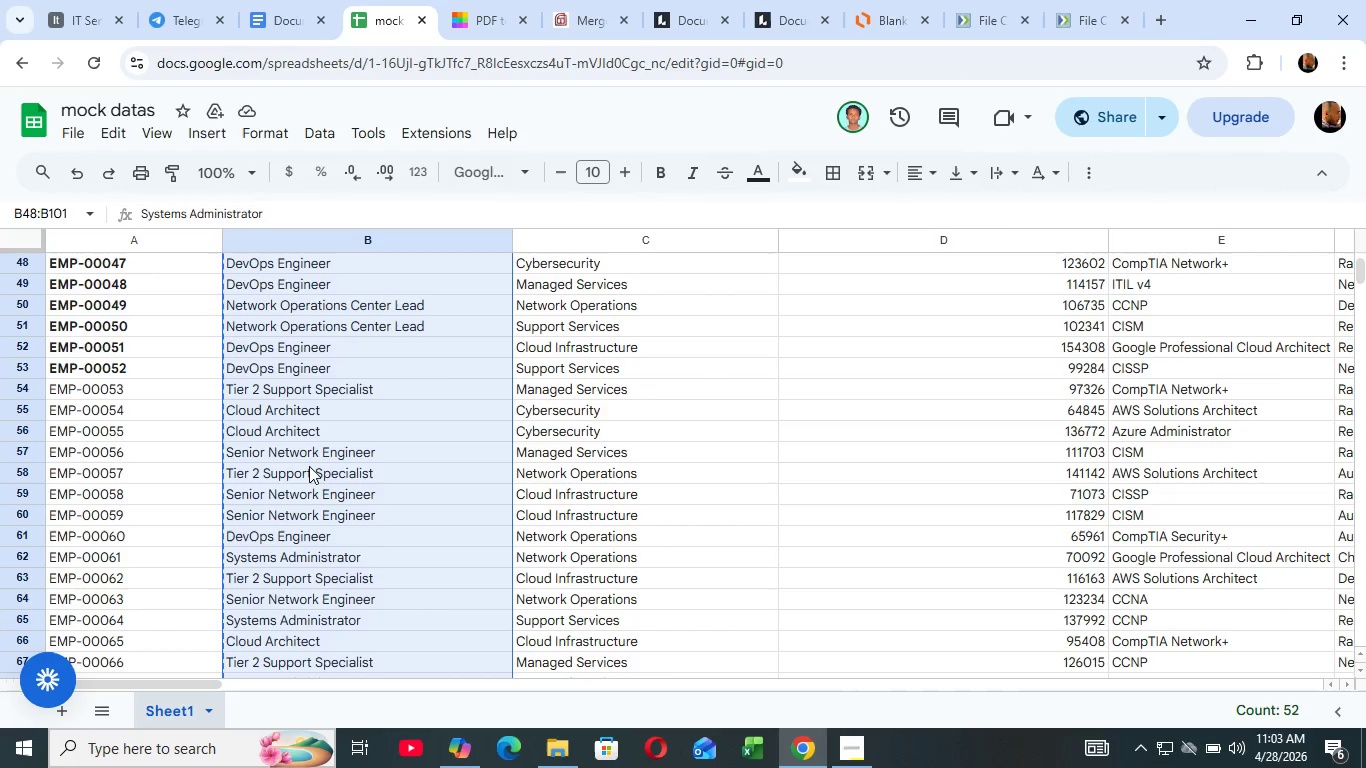 
key(Shift+ArrowUp)
 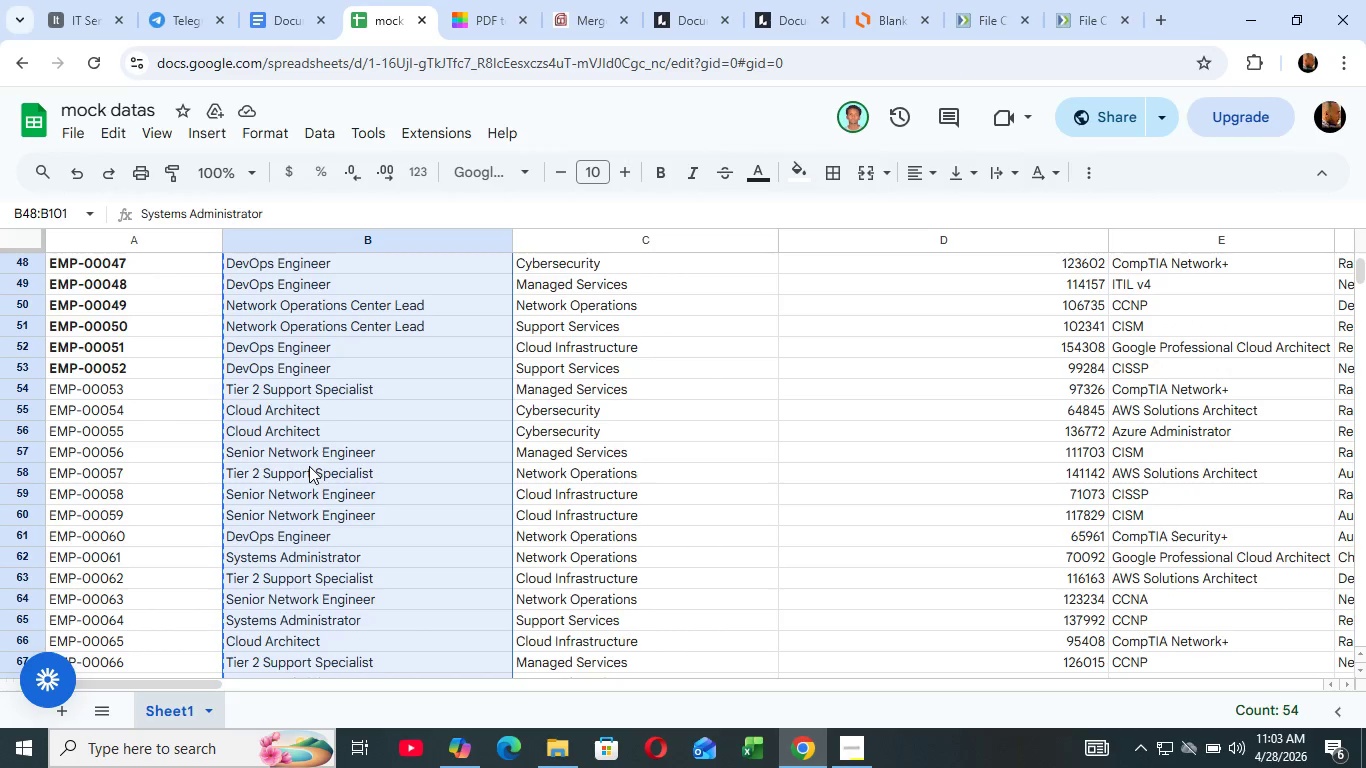 
key(Shift+ArrowUp)
 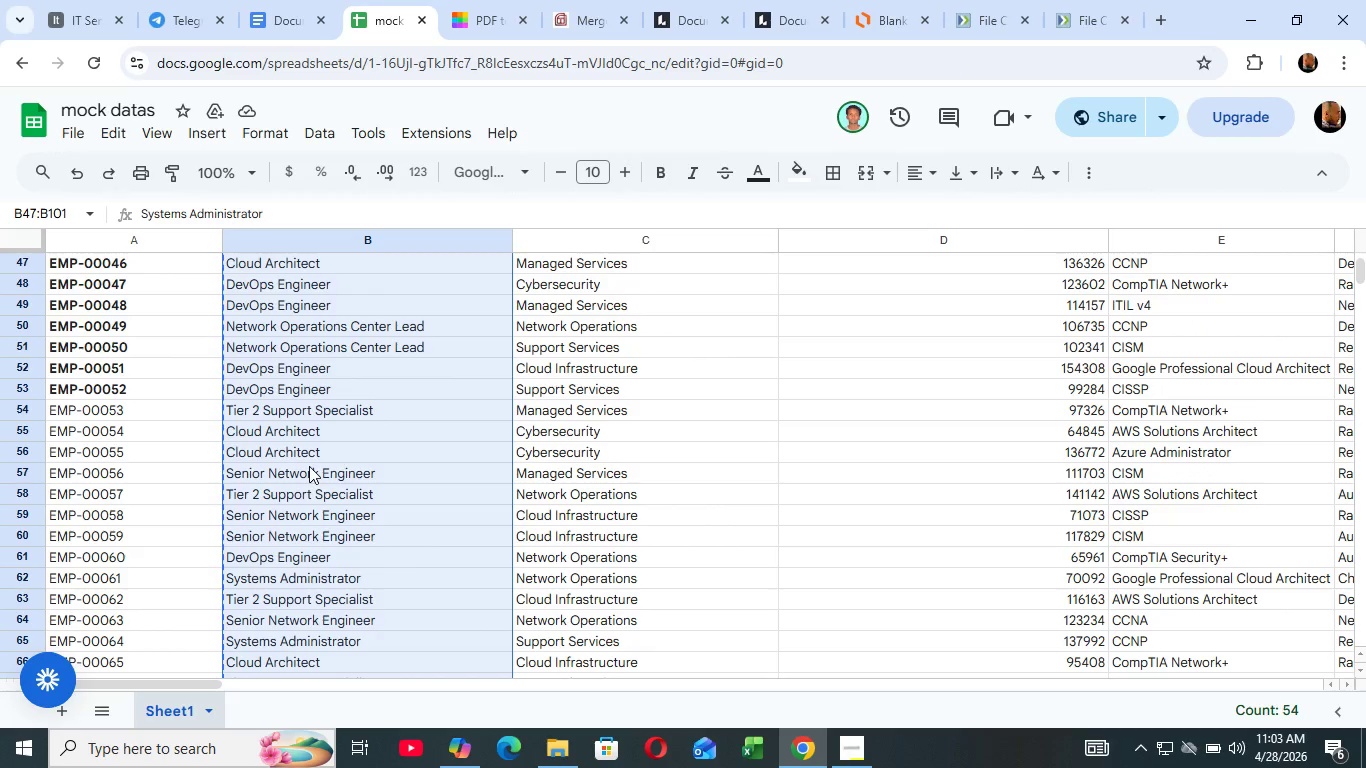 
key(Shift+ArrowUp)
 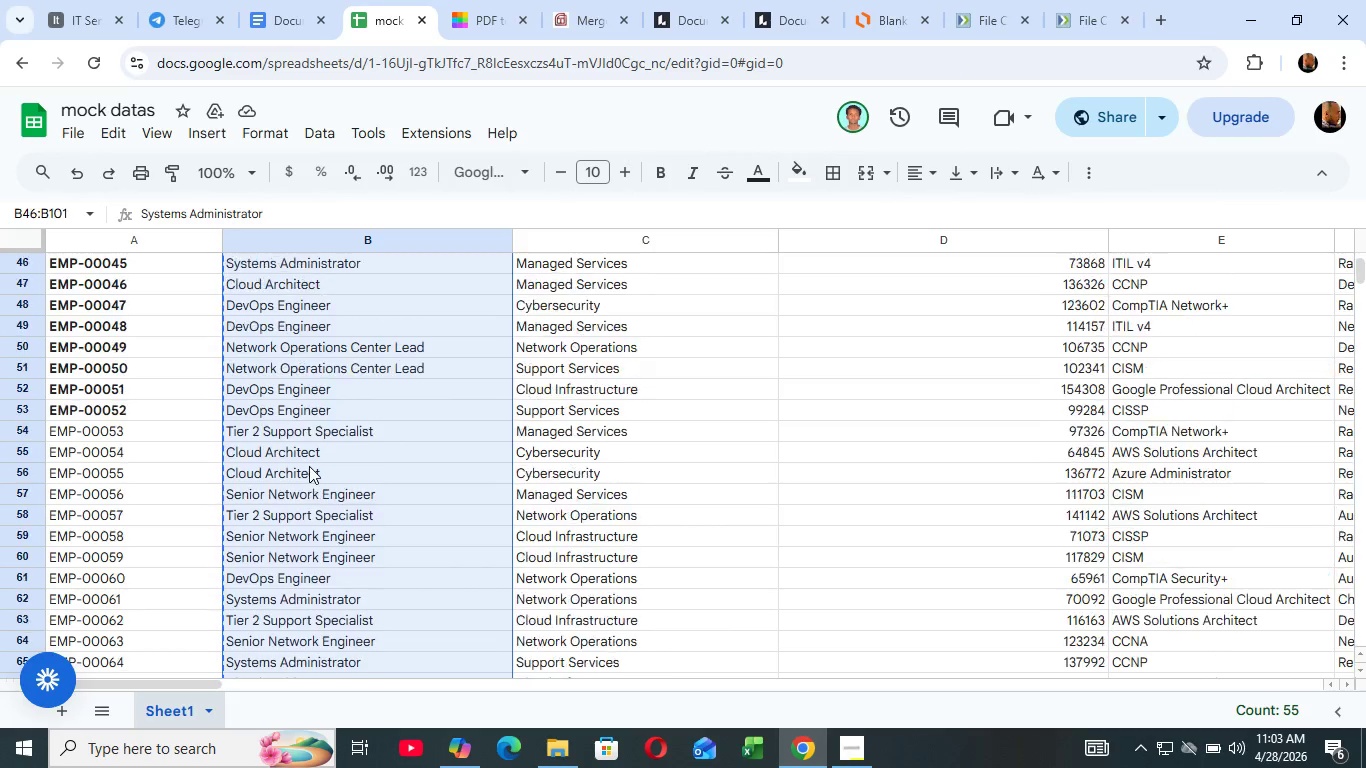 
key(Shift+ArrowUp)
 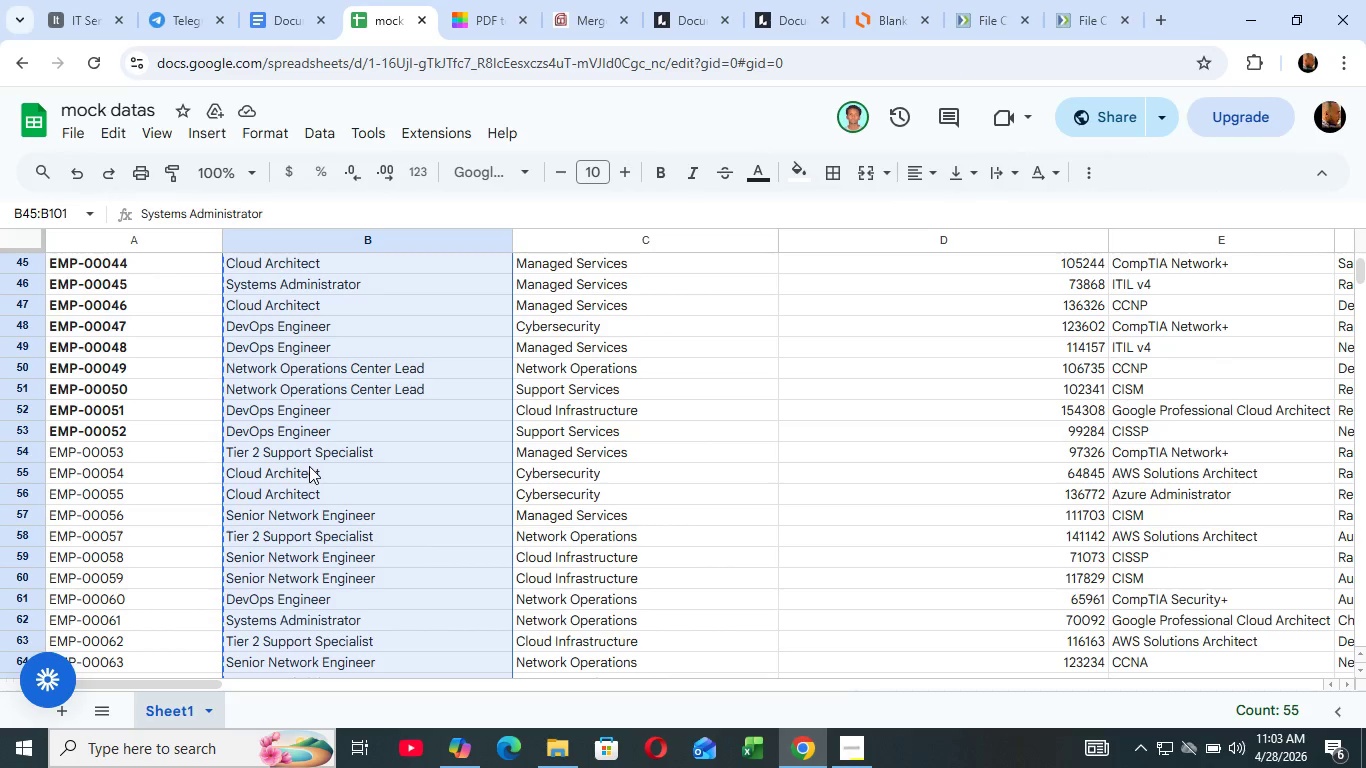 
key(Shift+ArrowUp)
 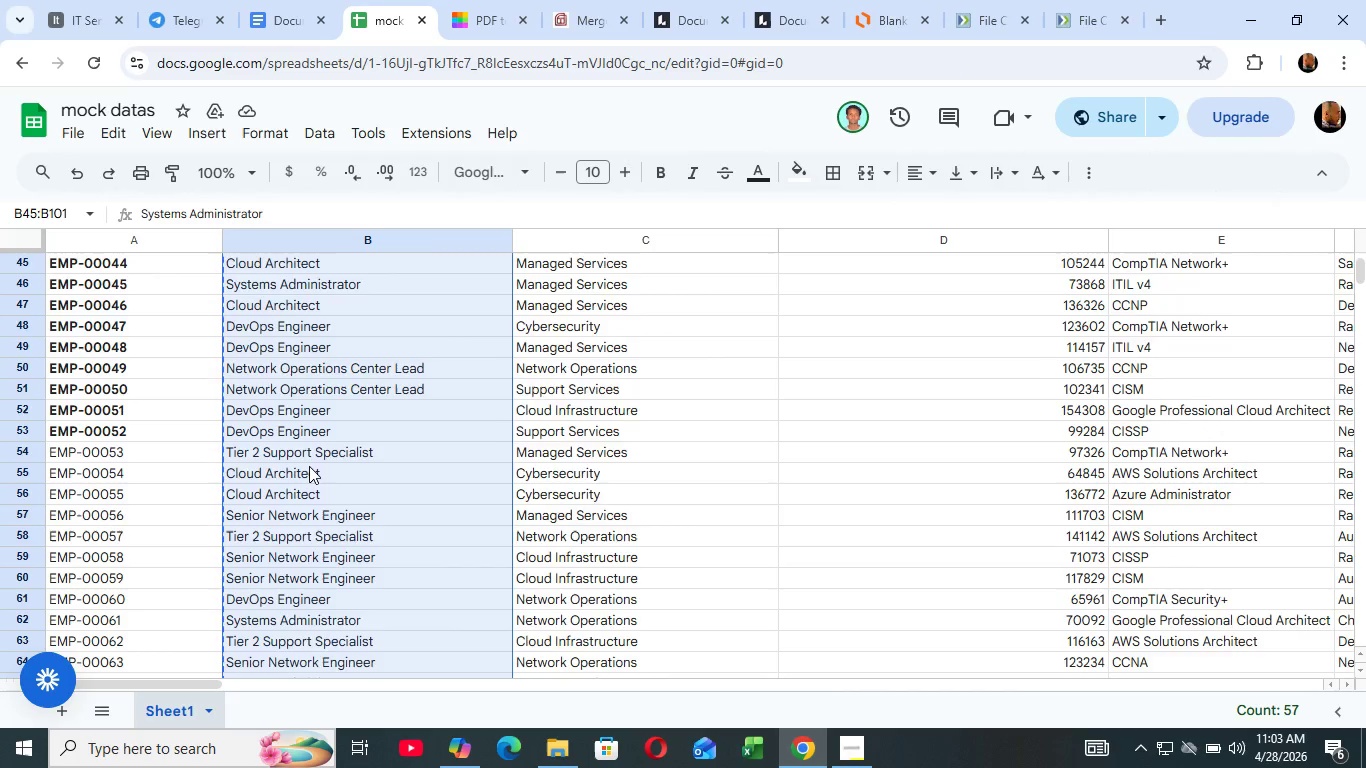 
key(Shift+ArrowUp)
 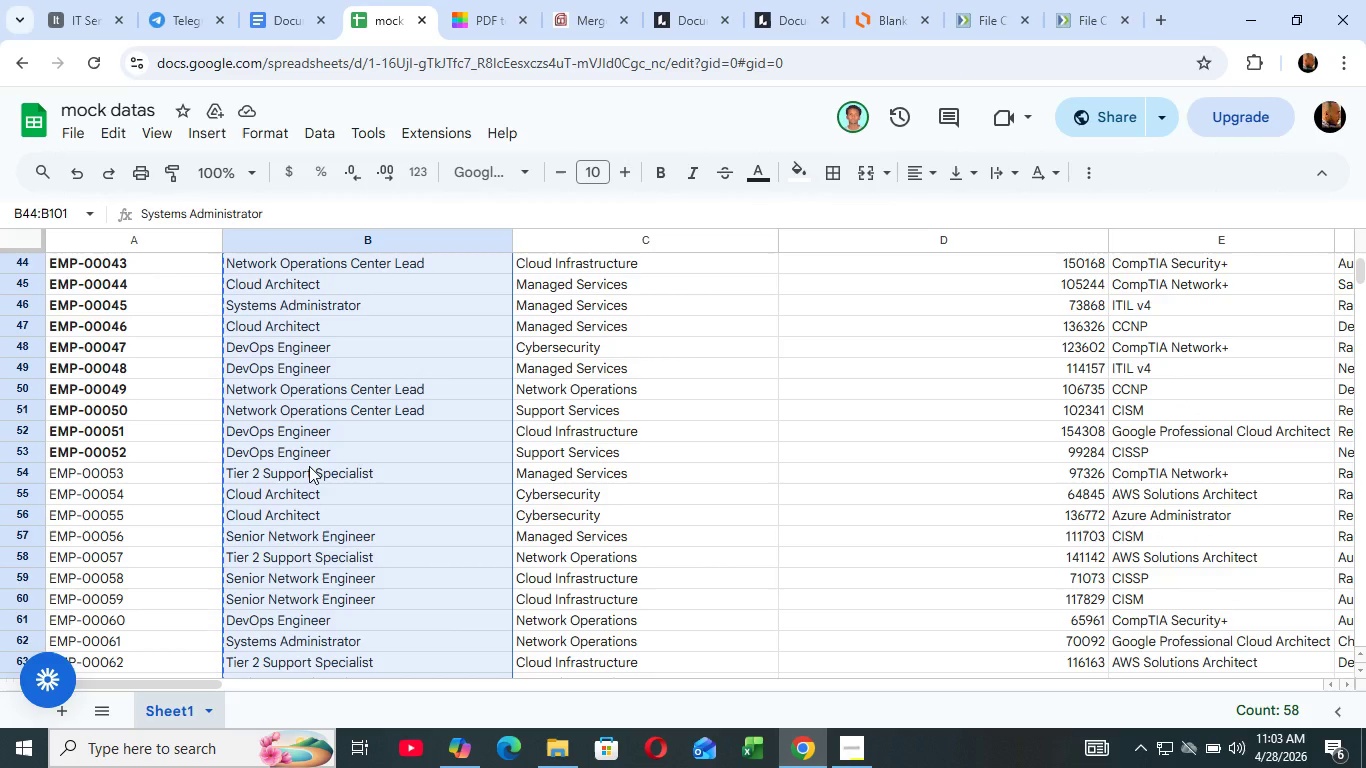 
key(Shift+ArrowUp)
 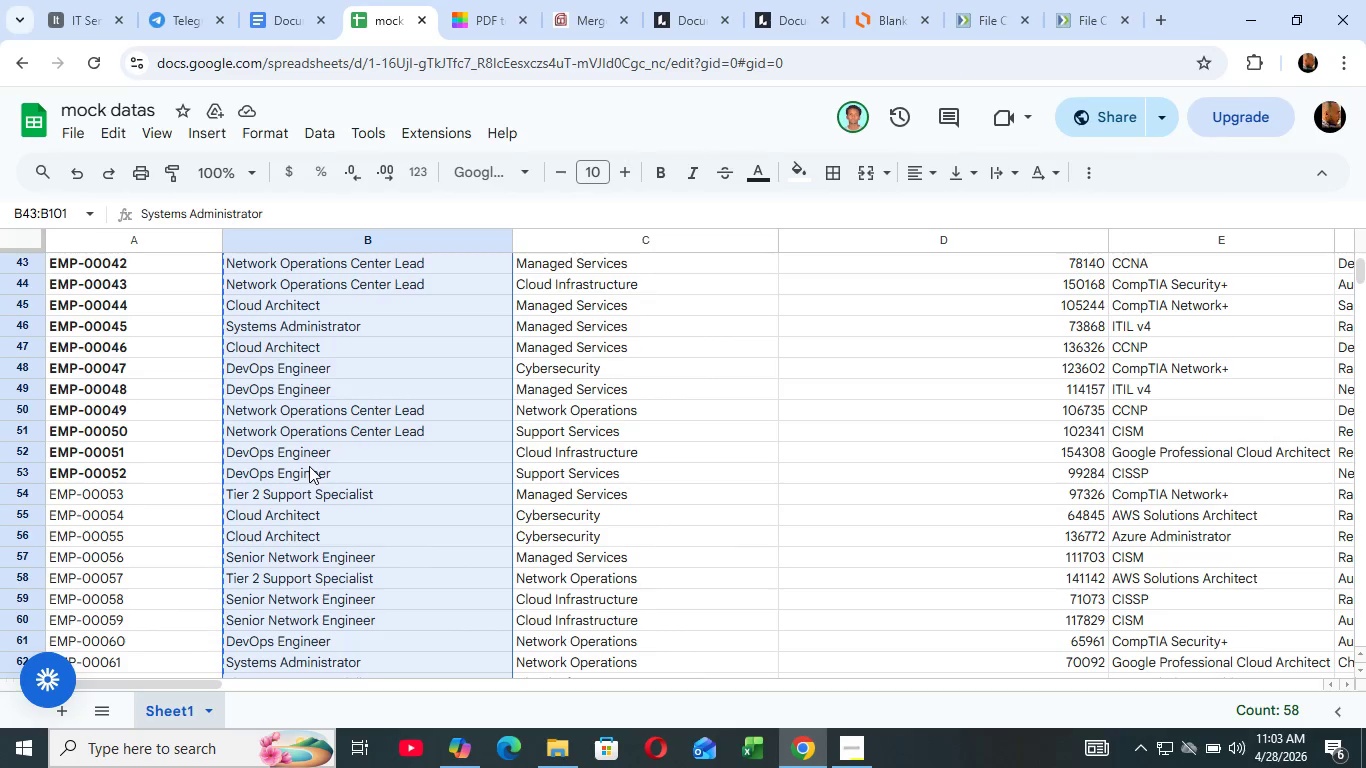 
key(Shift+ArrowUp)
 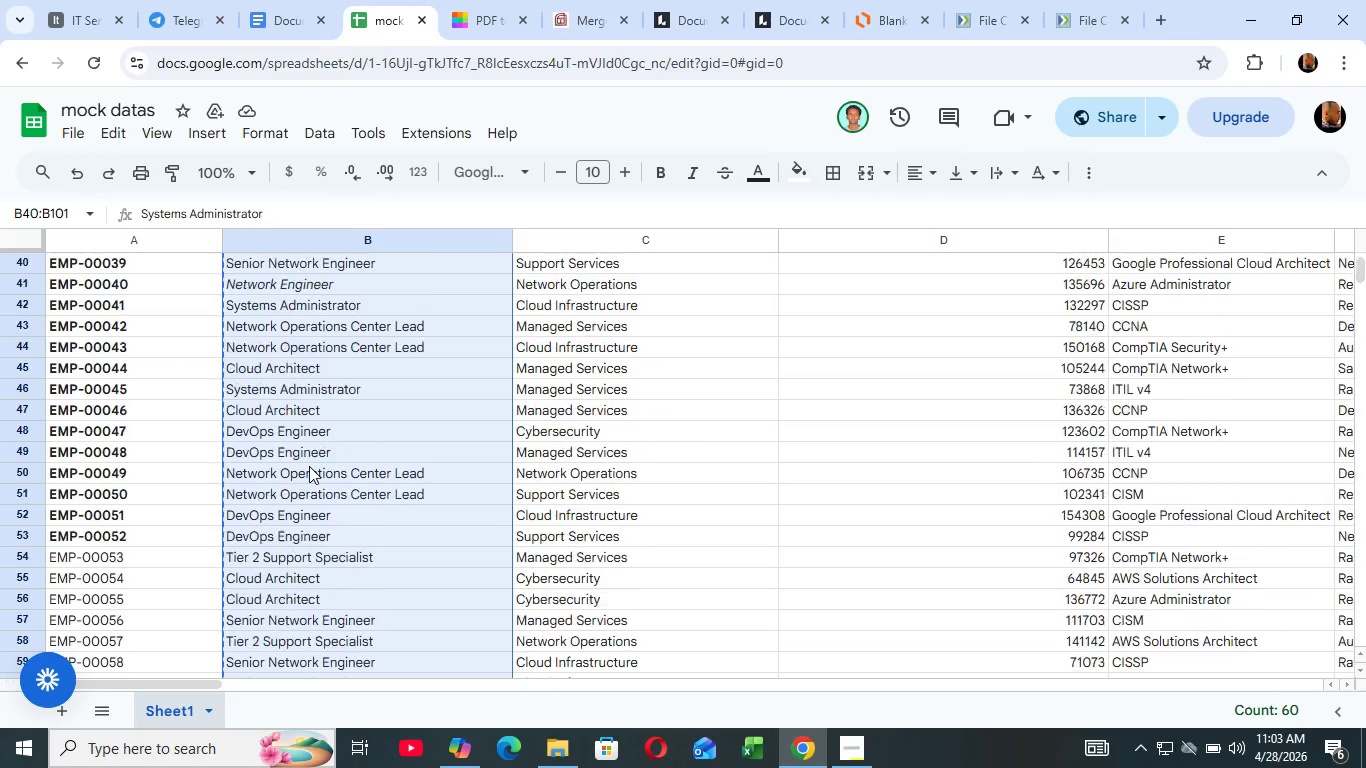 
key(Shift+ArrowUp)
 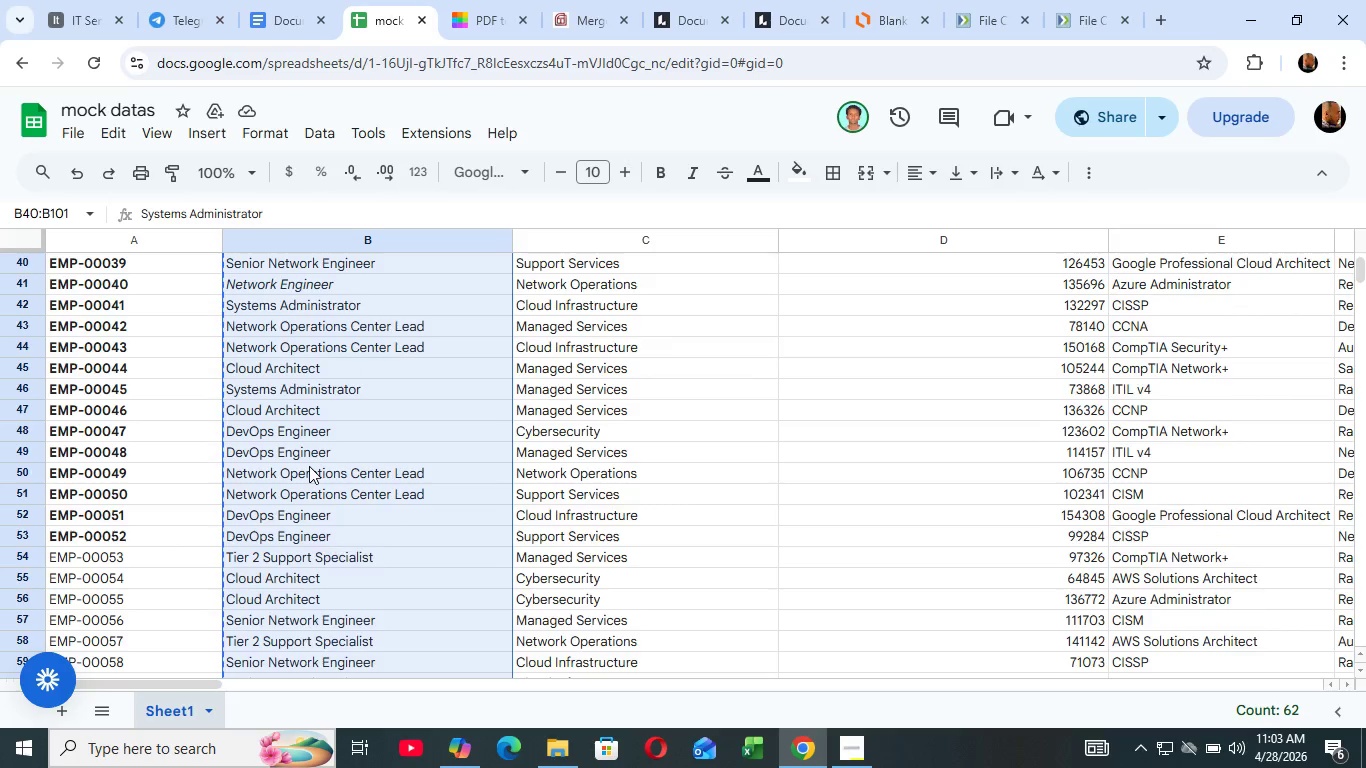 
key(Shift+ArrowUp)
 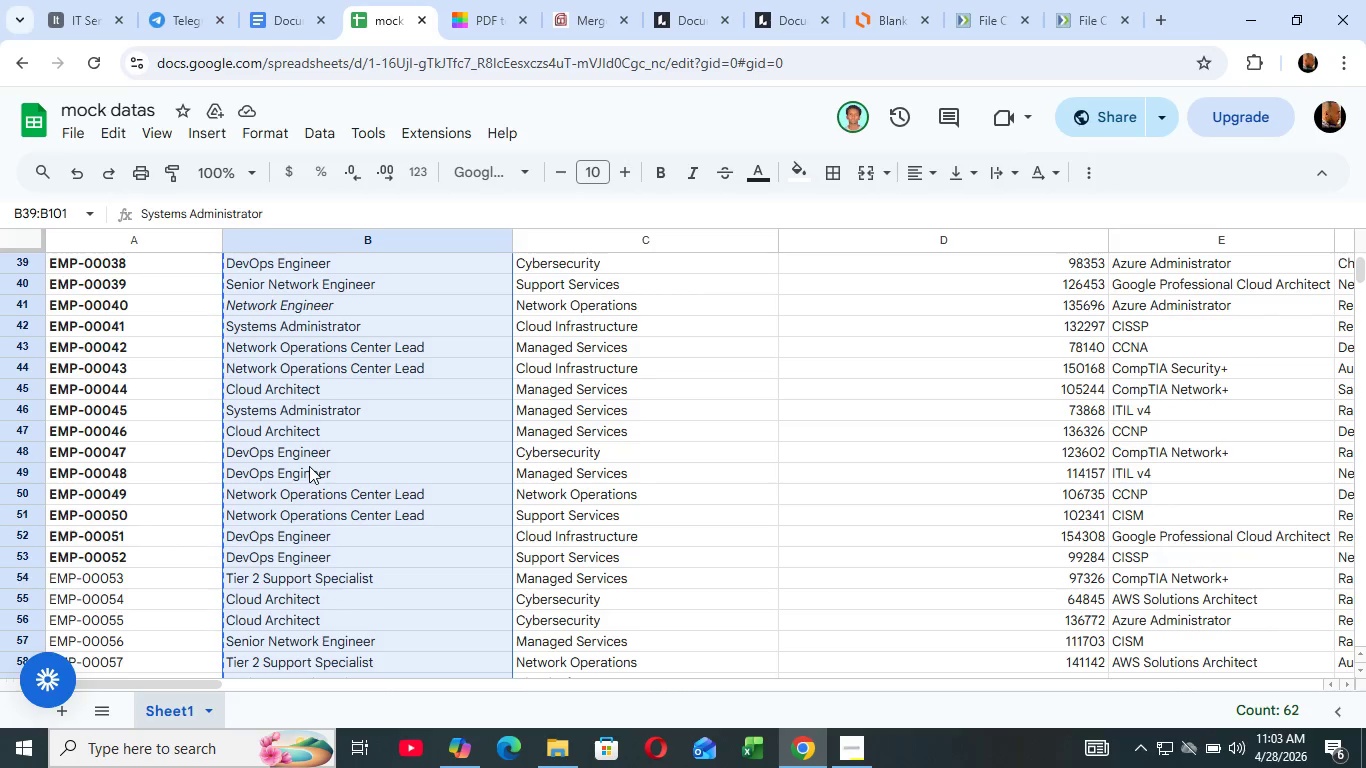 
key(Shift+ArrowUp)
 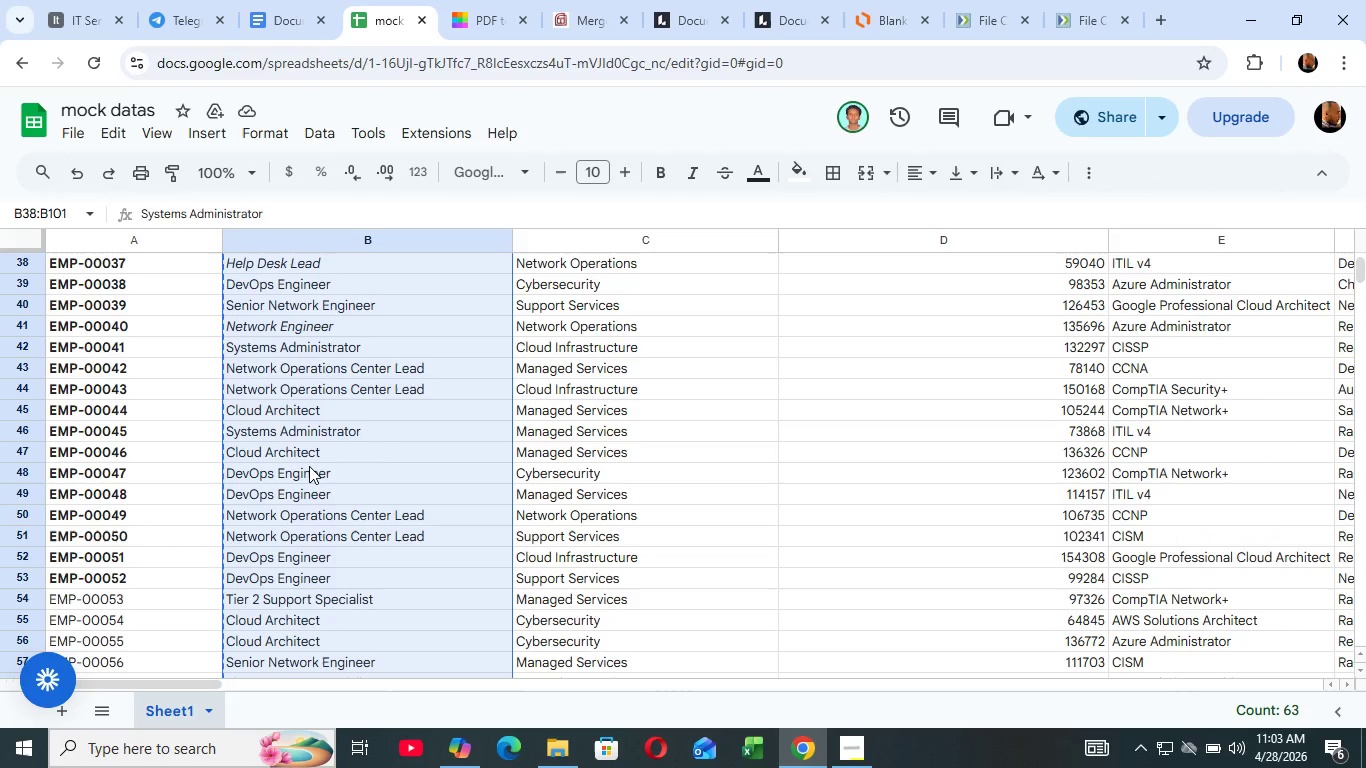 
key(Shift+ArrowUp)
 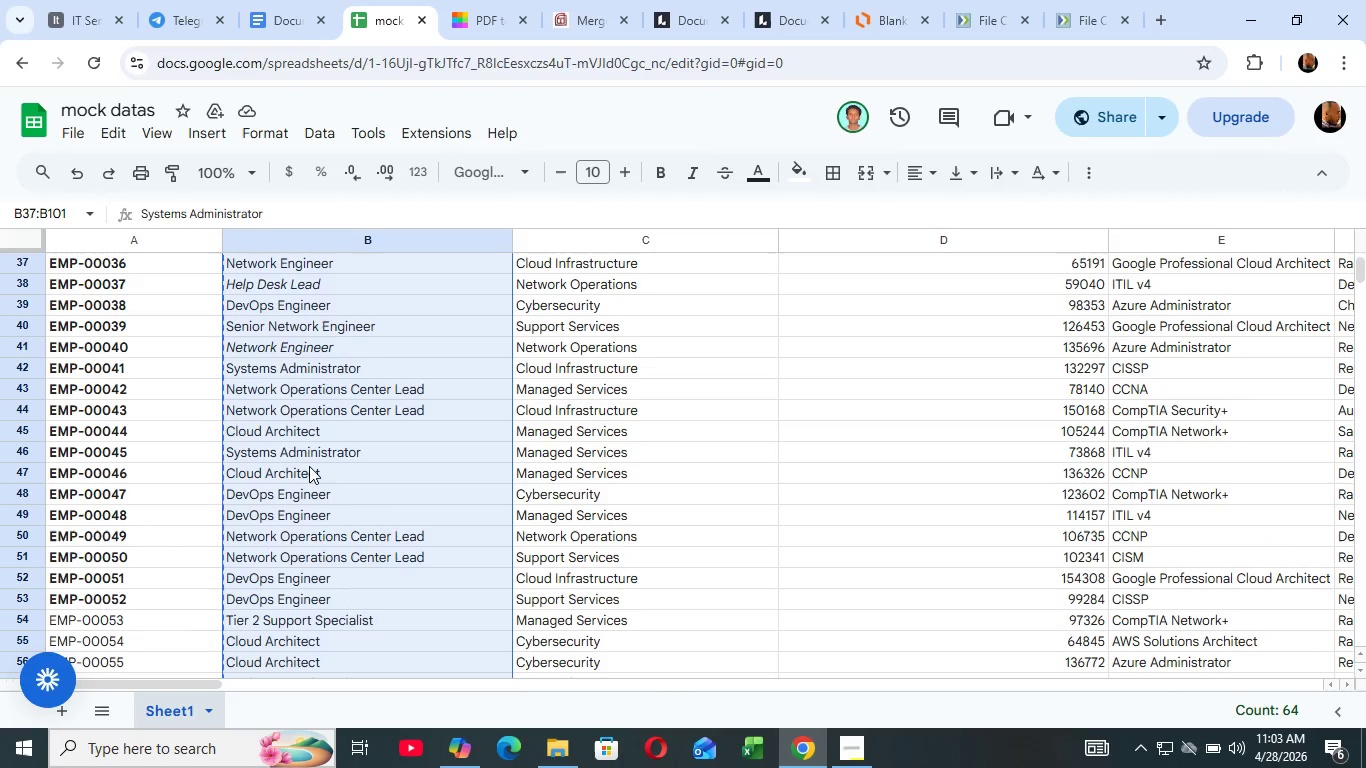 
key(Shift+ArrowUp)
 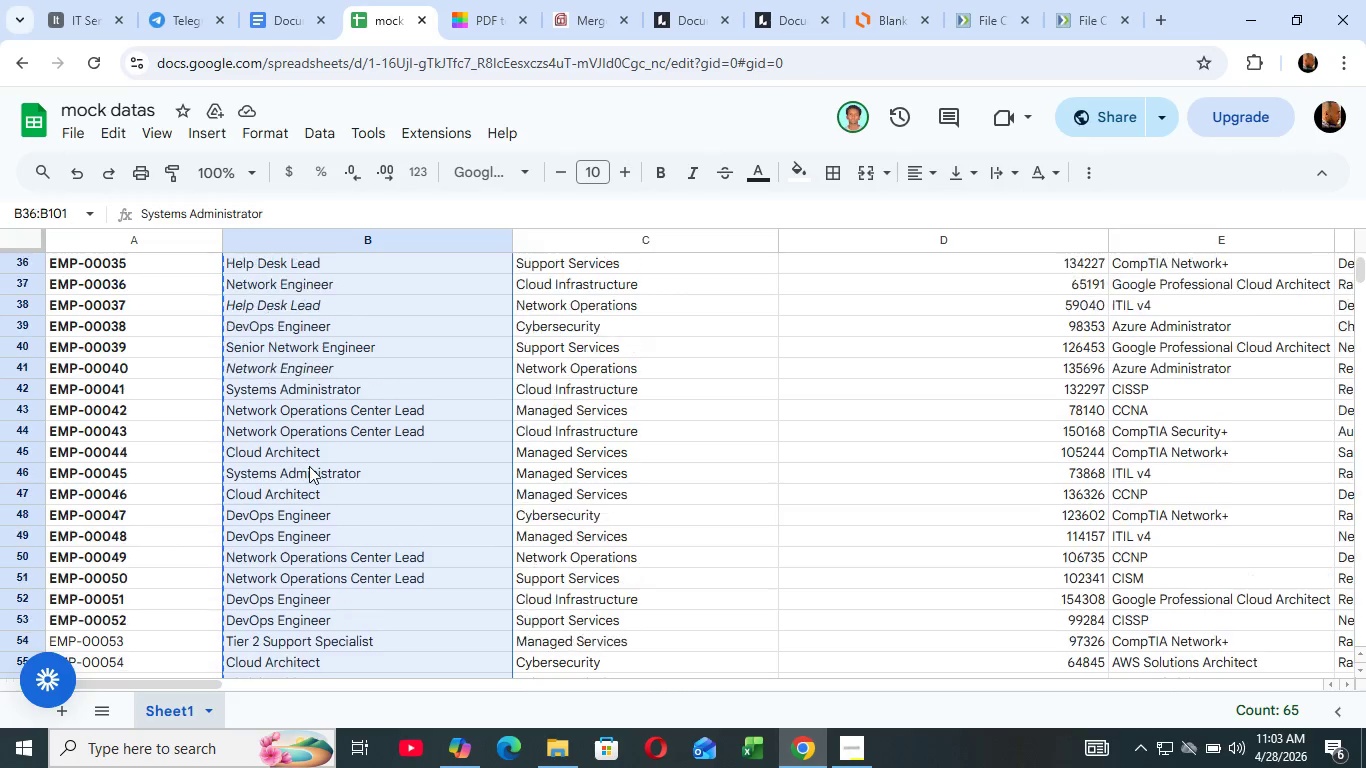 
key(Shift+ArrowUp)
 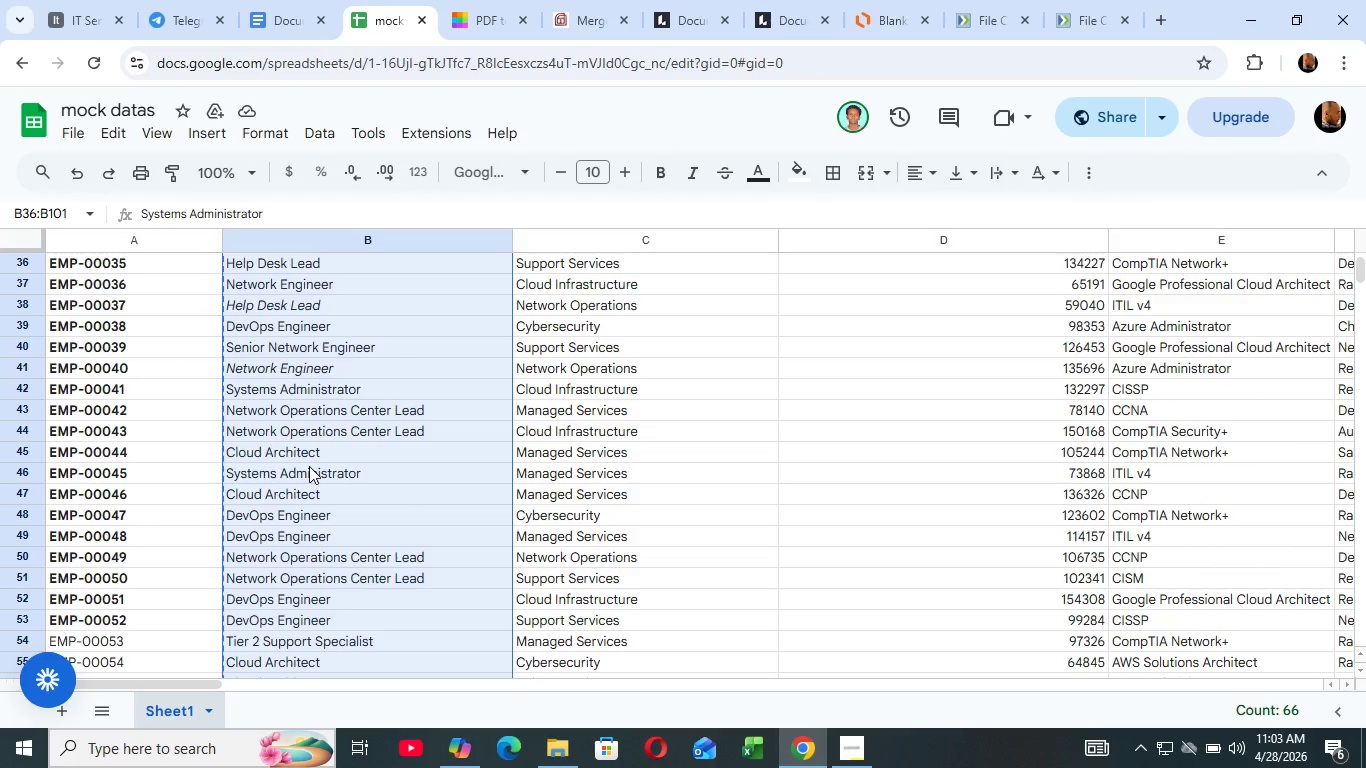 
key(Shift+ArrowUp)
 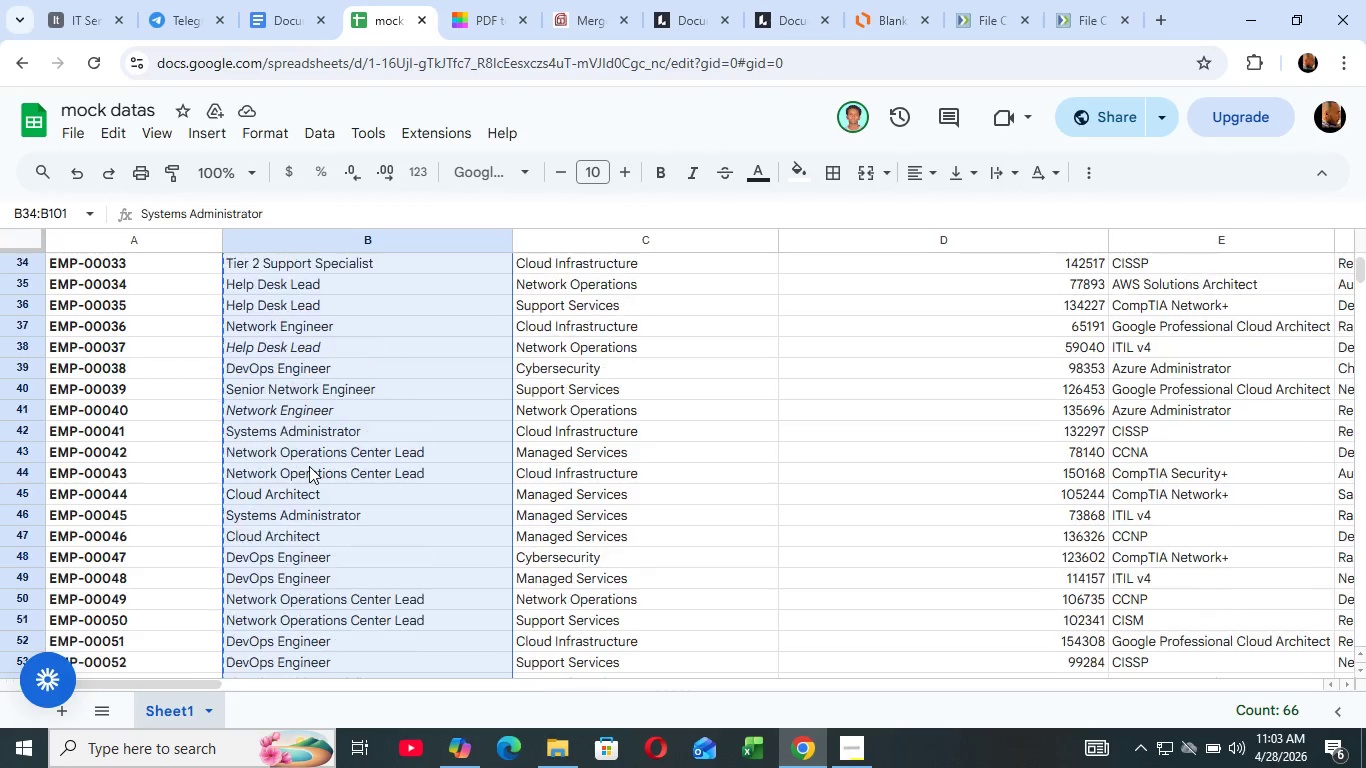 
key(Shift+ArrowUp)
 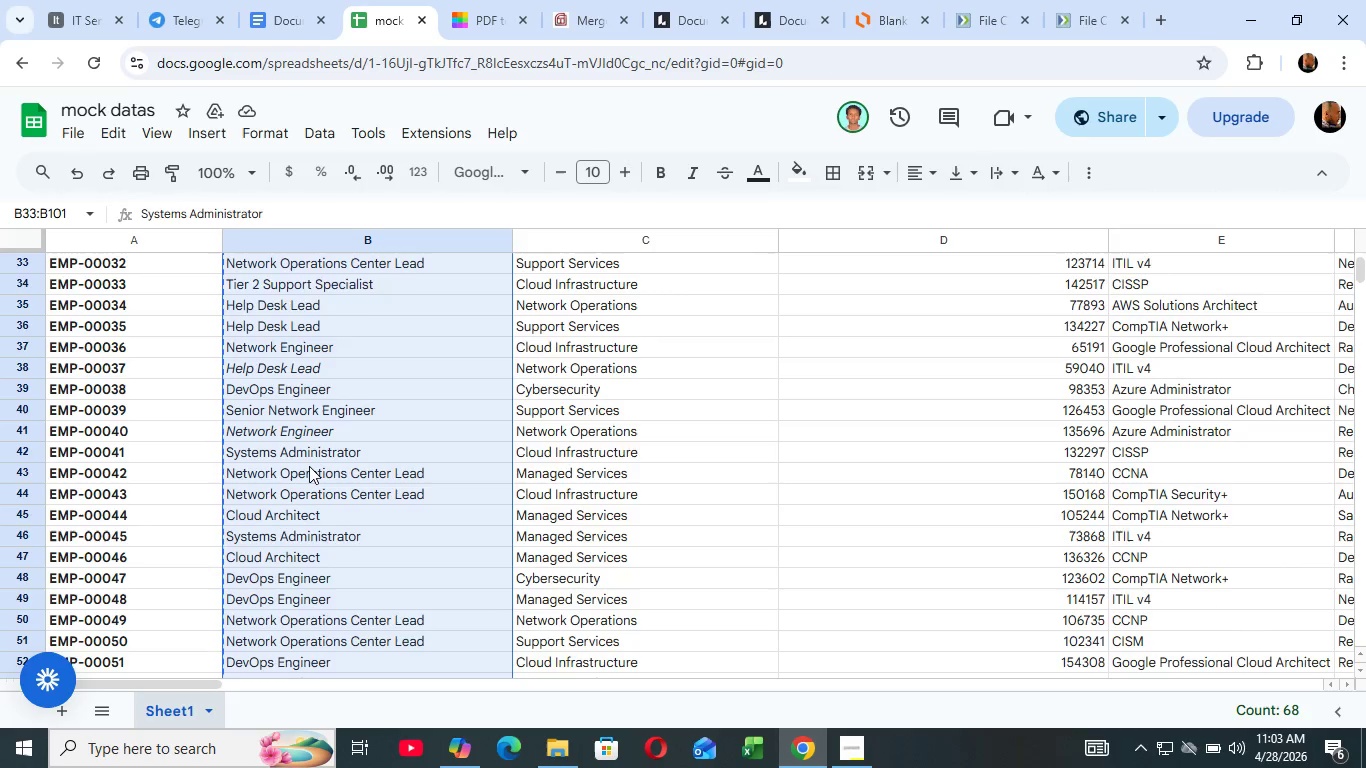 
key(Shift+ArrowUp)
 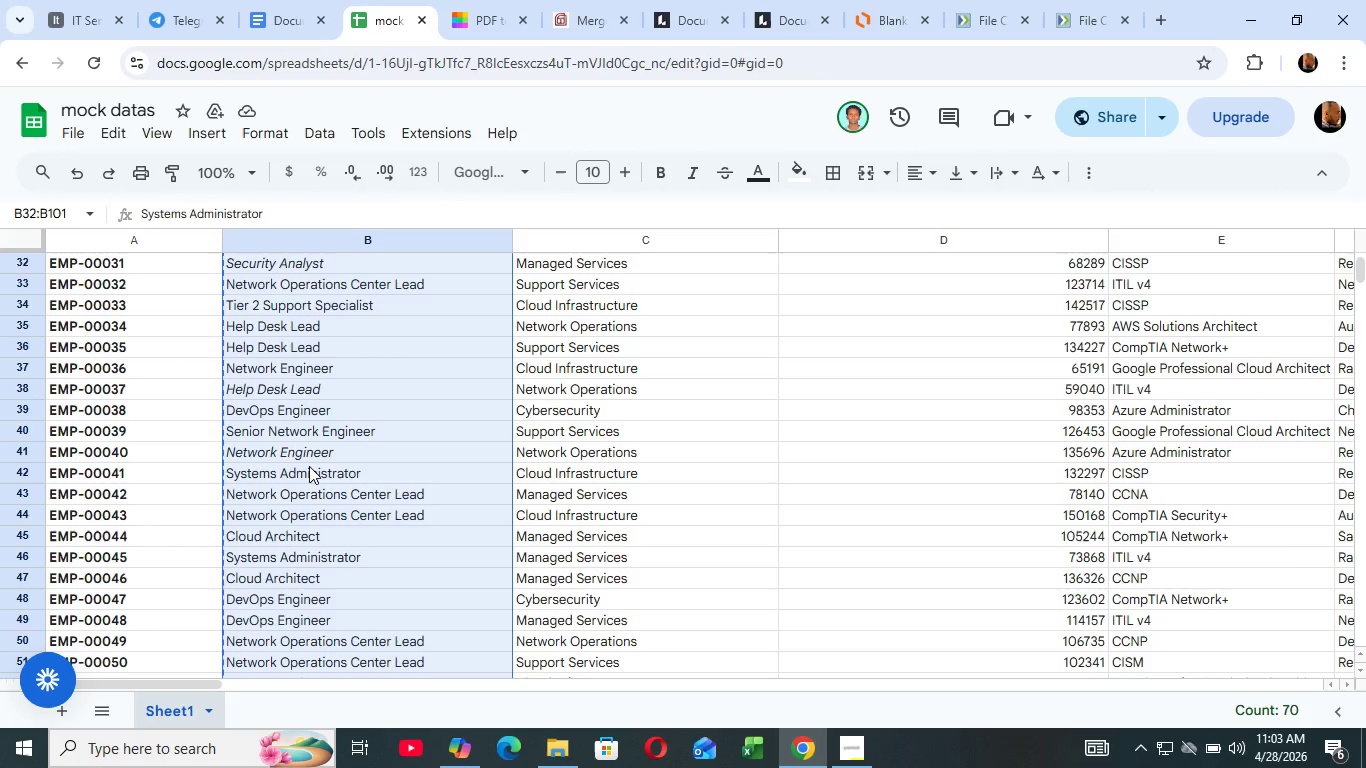 
key(Shift+ArrowUp)
 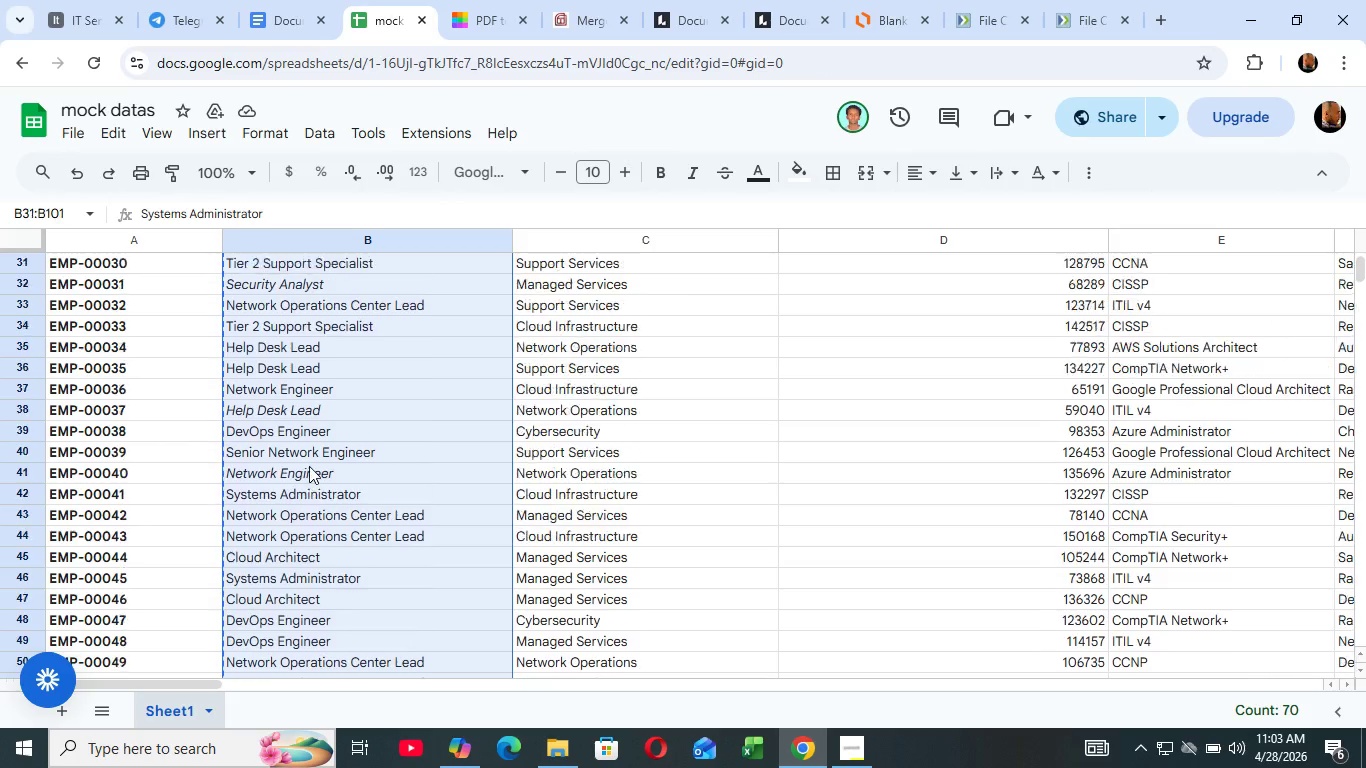 
hold_key(key=ArrowUp, duration=1.52)
 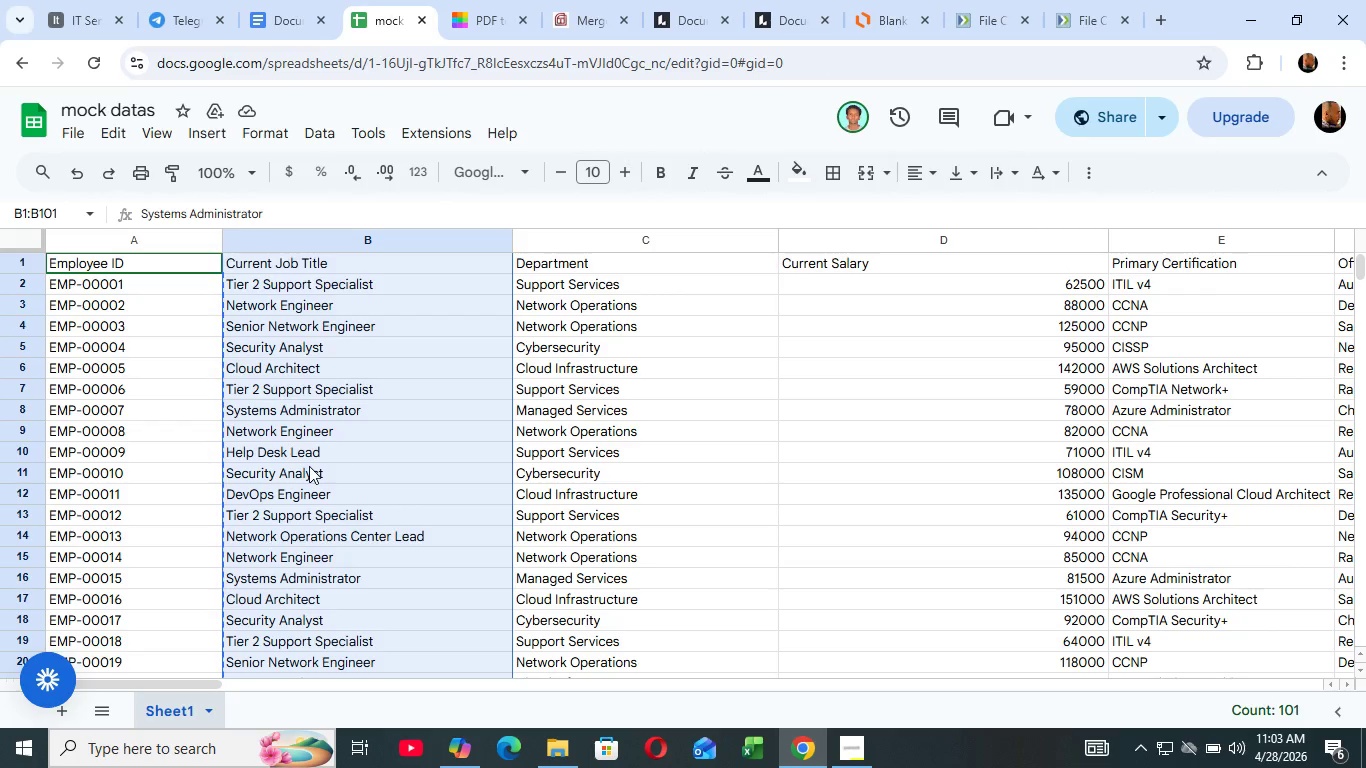 
hold_key(key=ArrowUp, duration=0.42)
 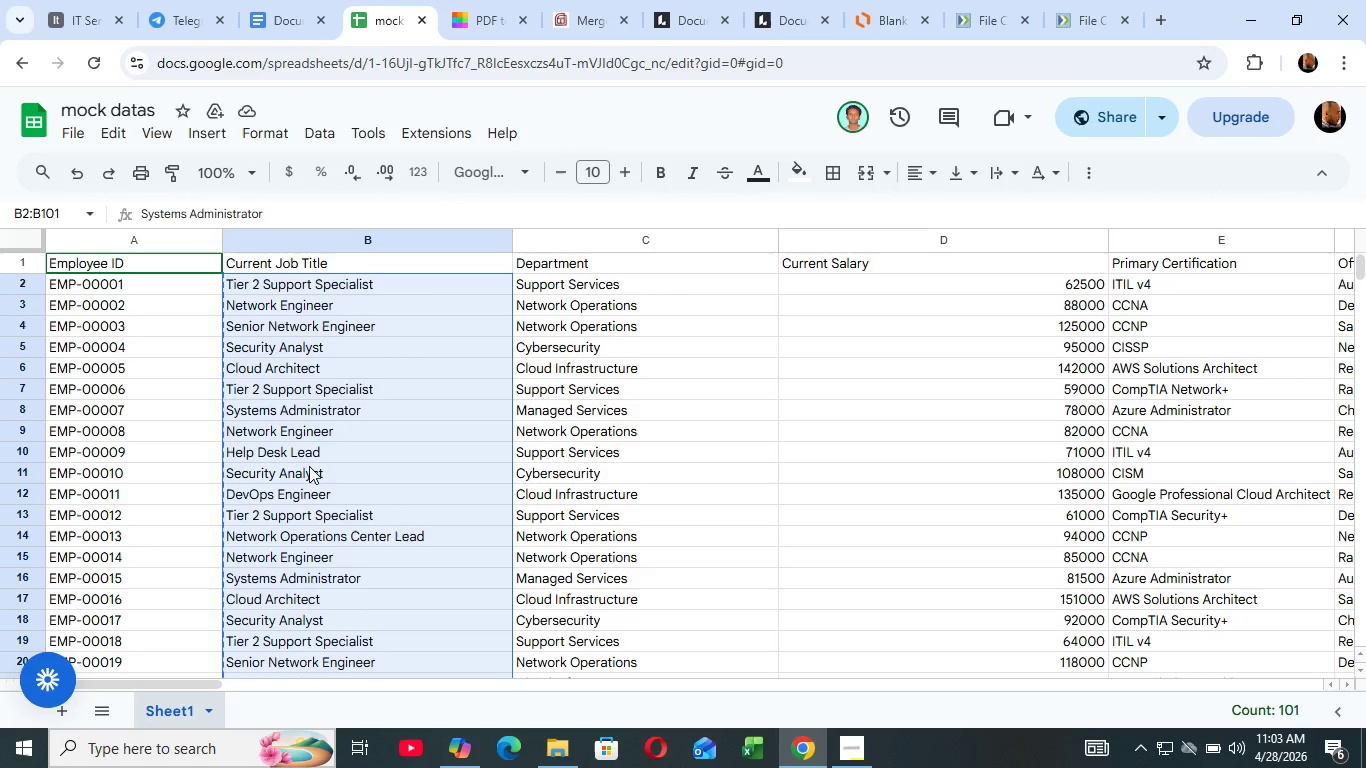 
key(Shift+ArrowUp)
 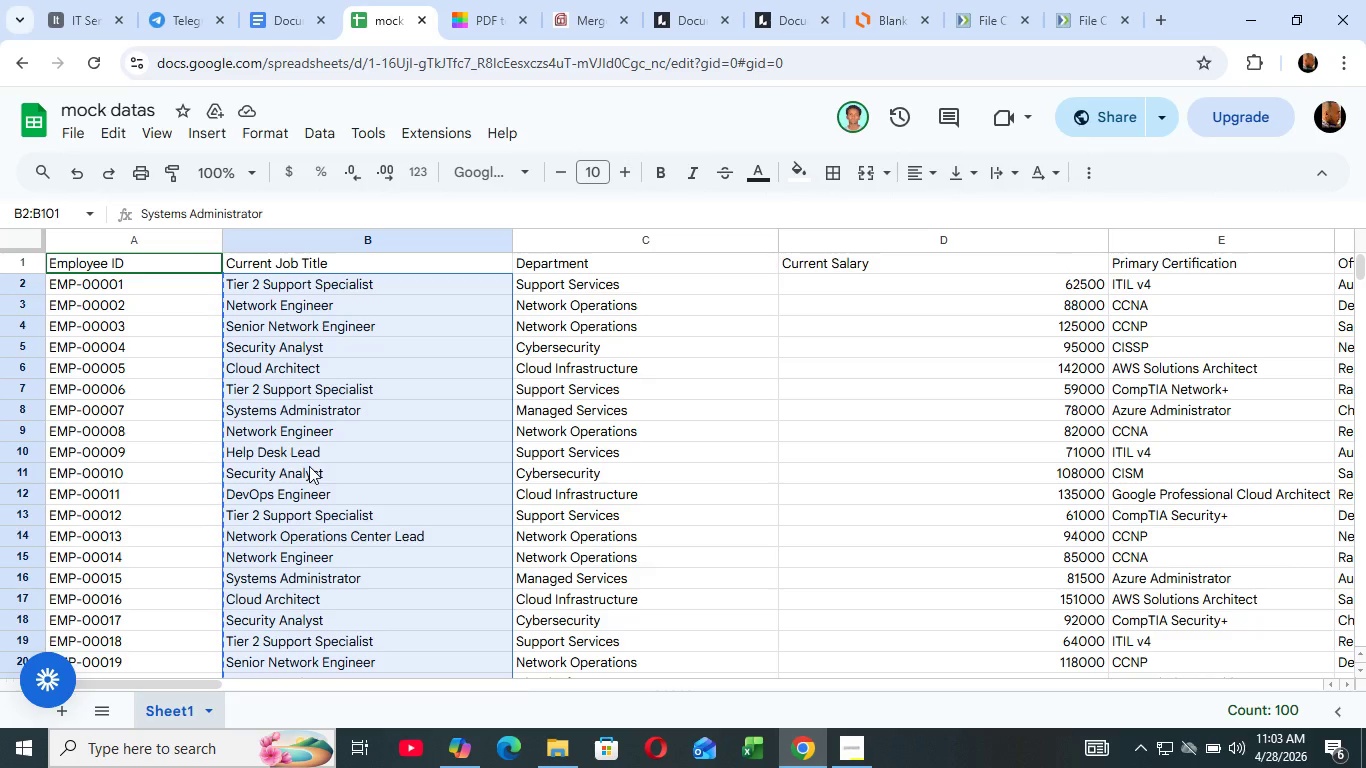 
key(Shift+ArrowDown)
 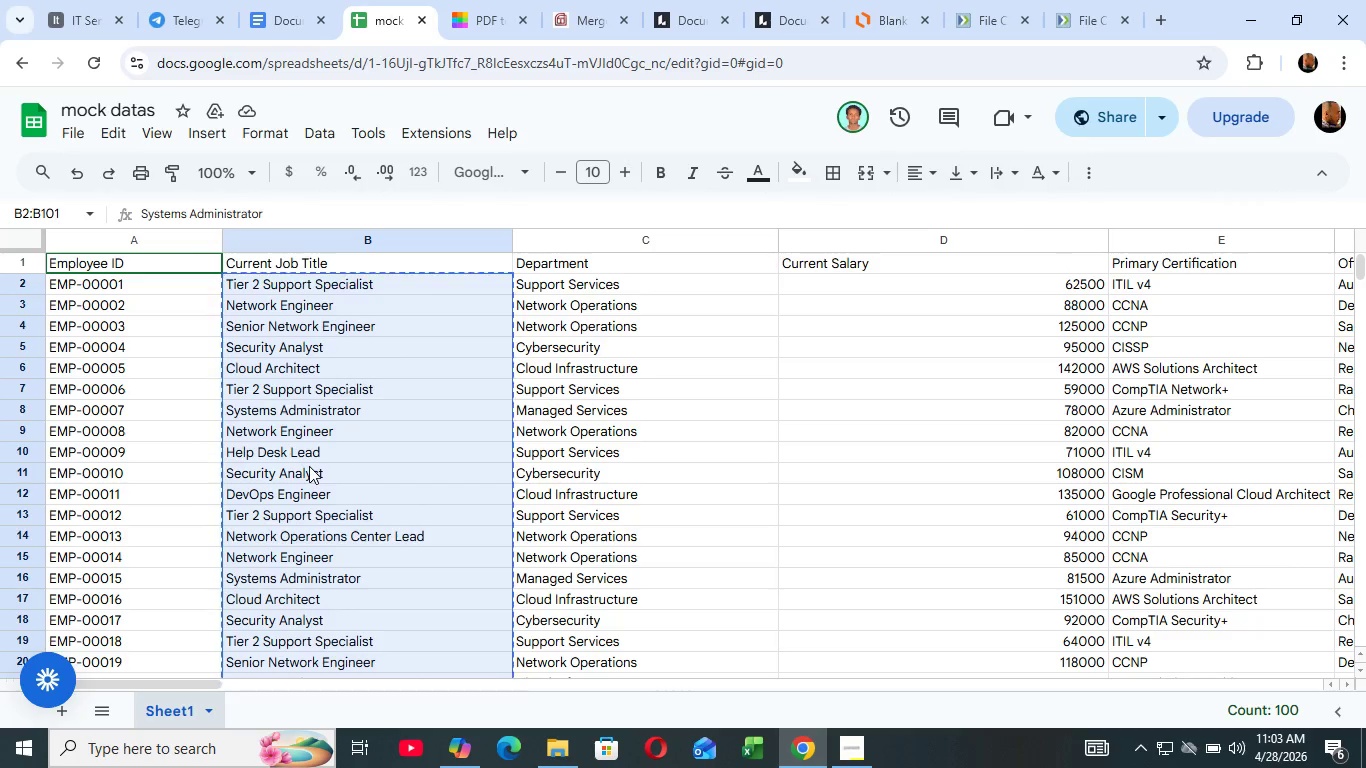 
key(Control+C)
 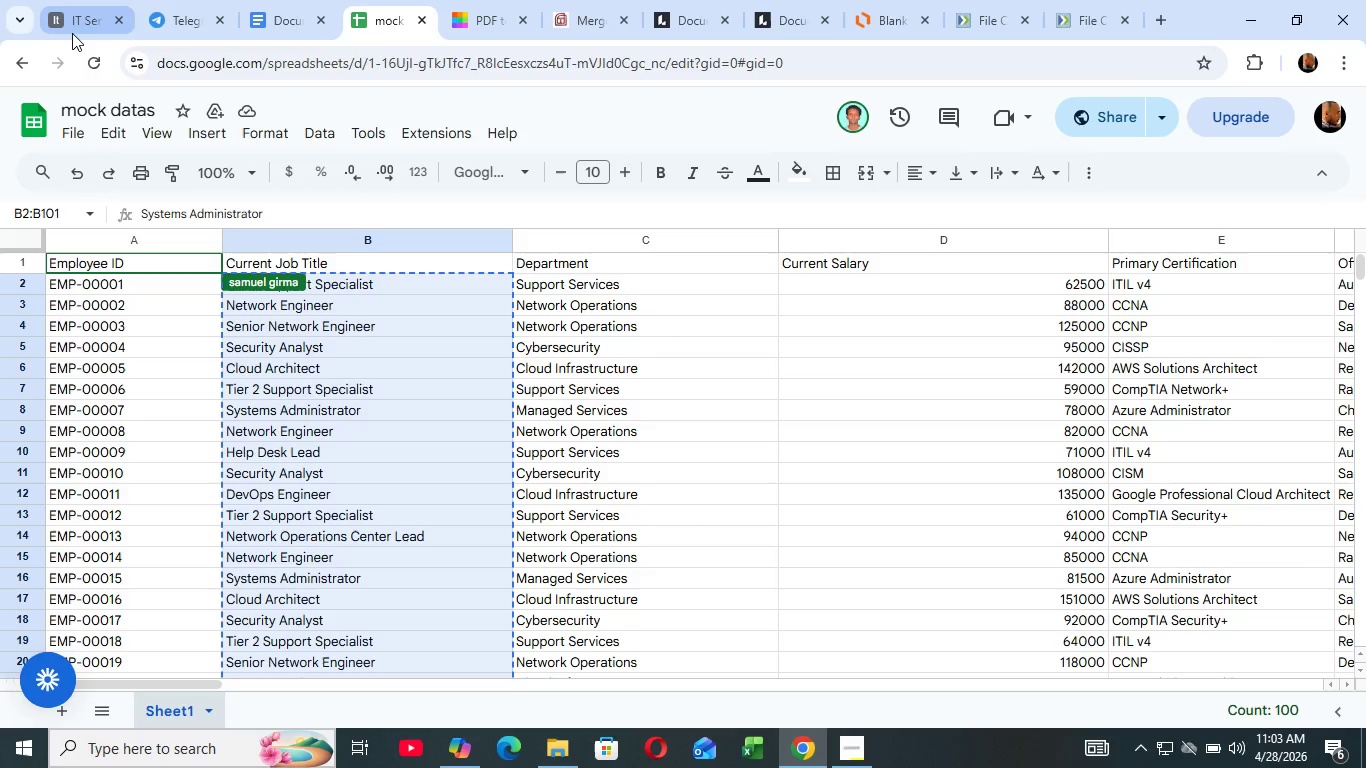 
left_click([72, 33])
 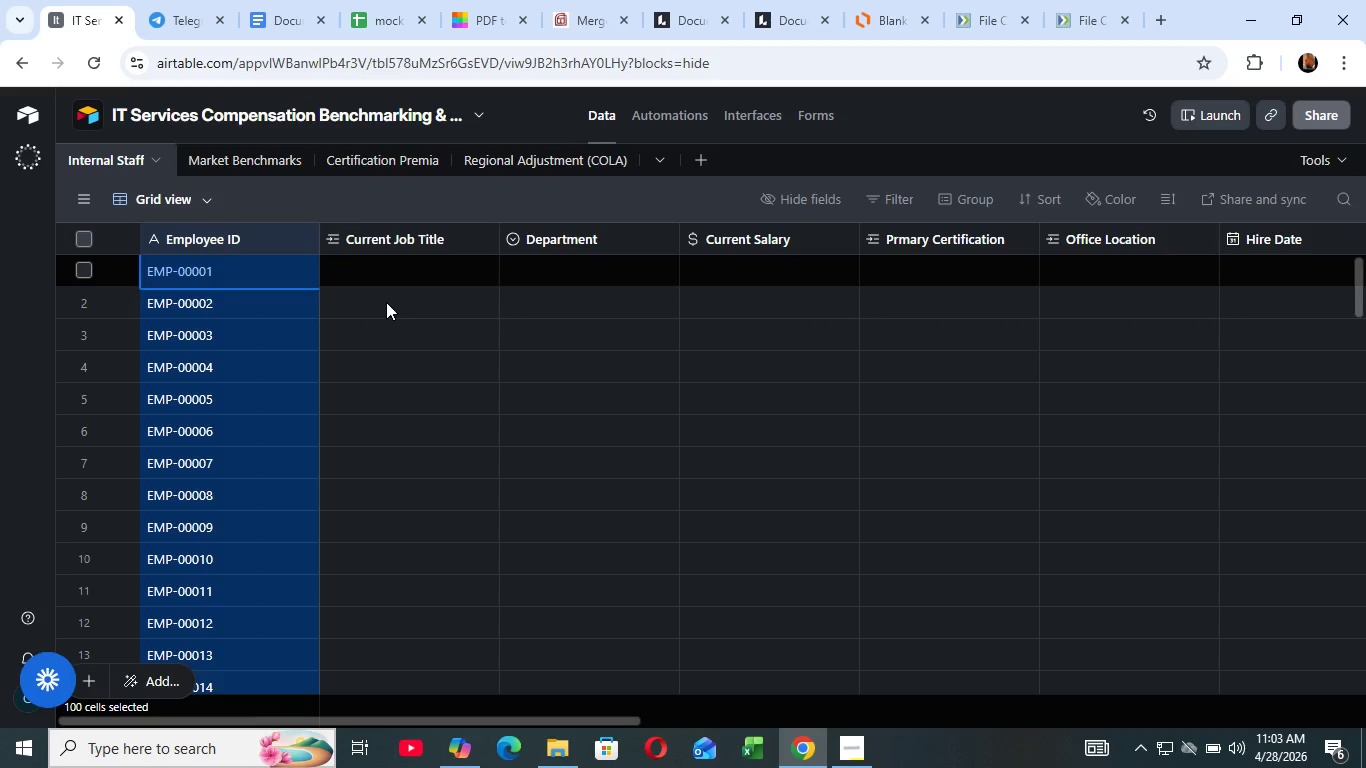 
left_click([386, 268])
 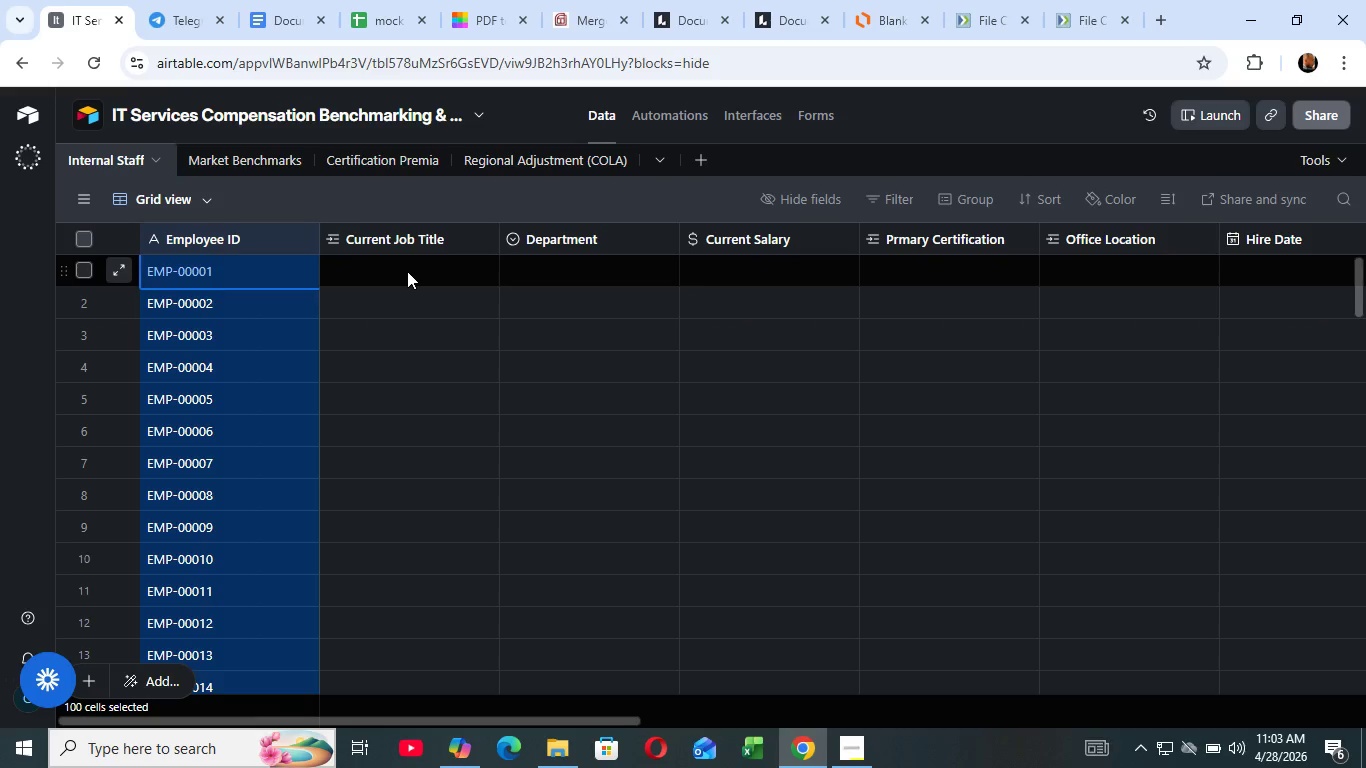 
left_click([407, 271])
 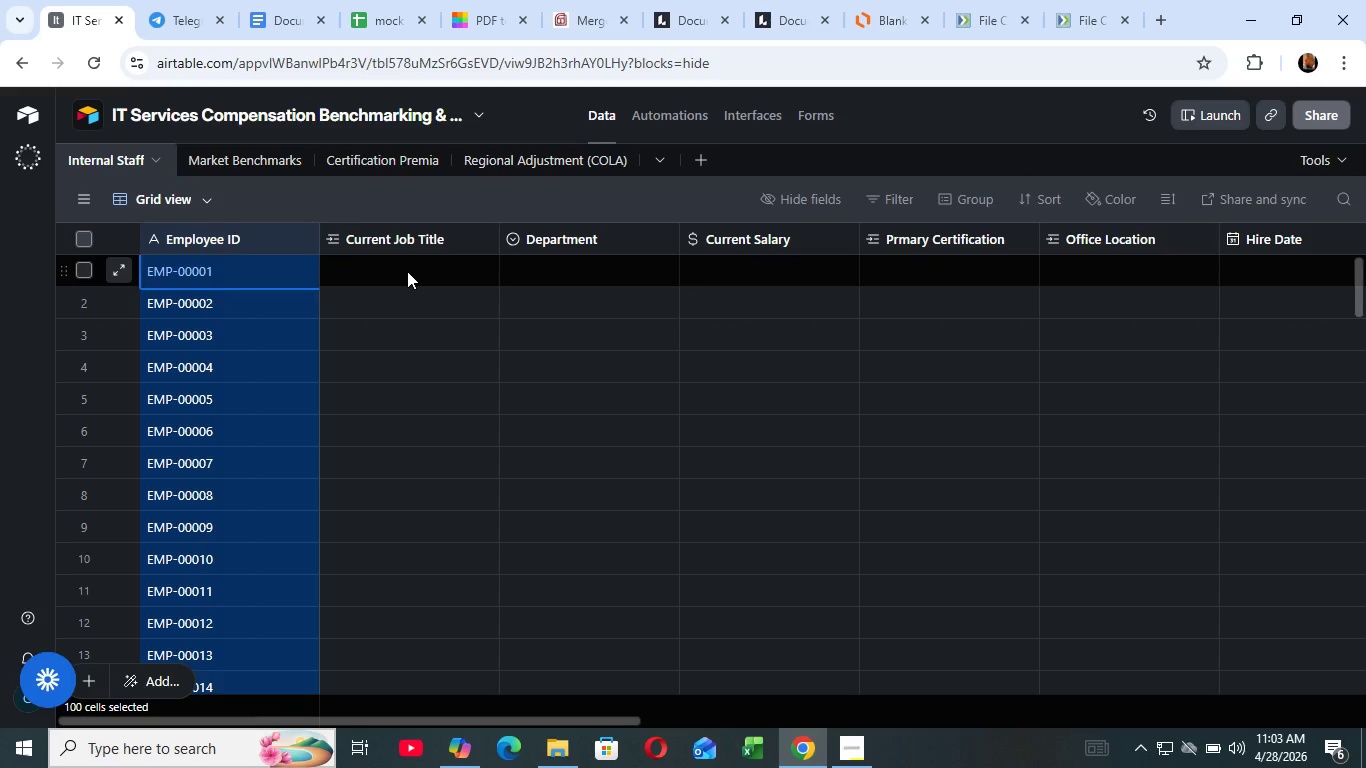 
left_click([342, 409])
 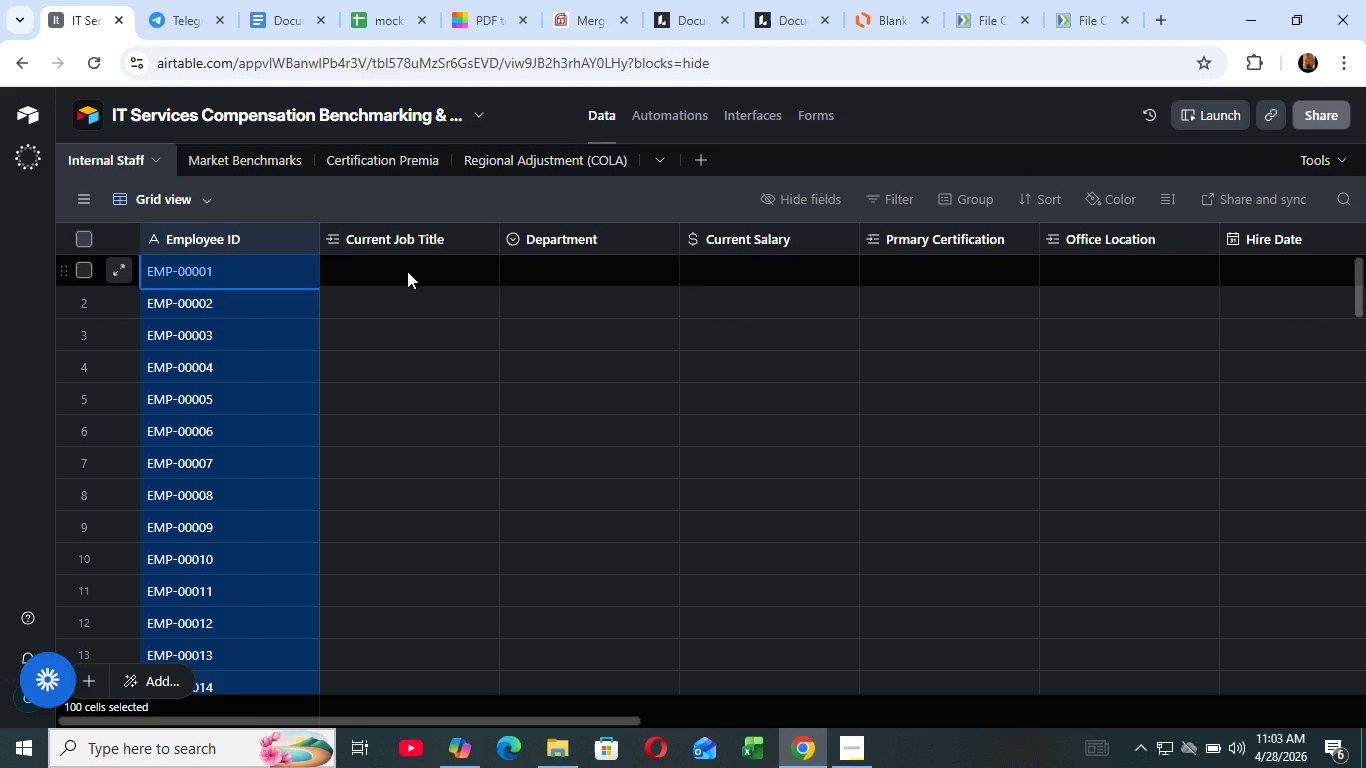 
left_click([526, 385])
 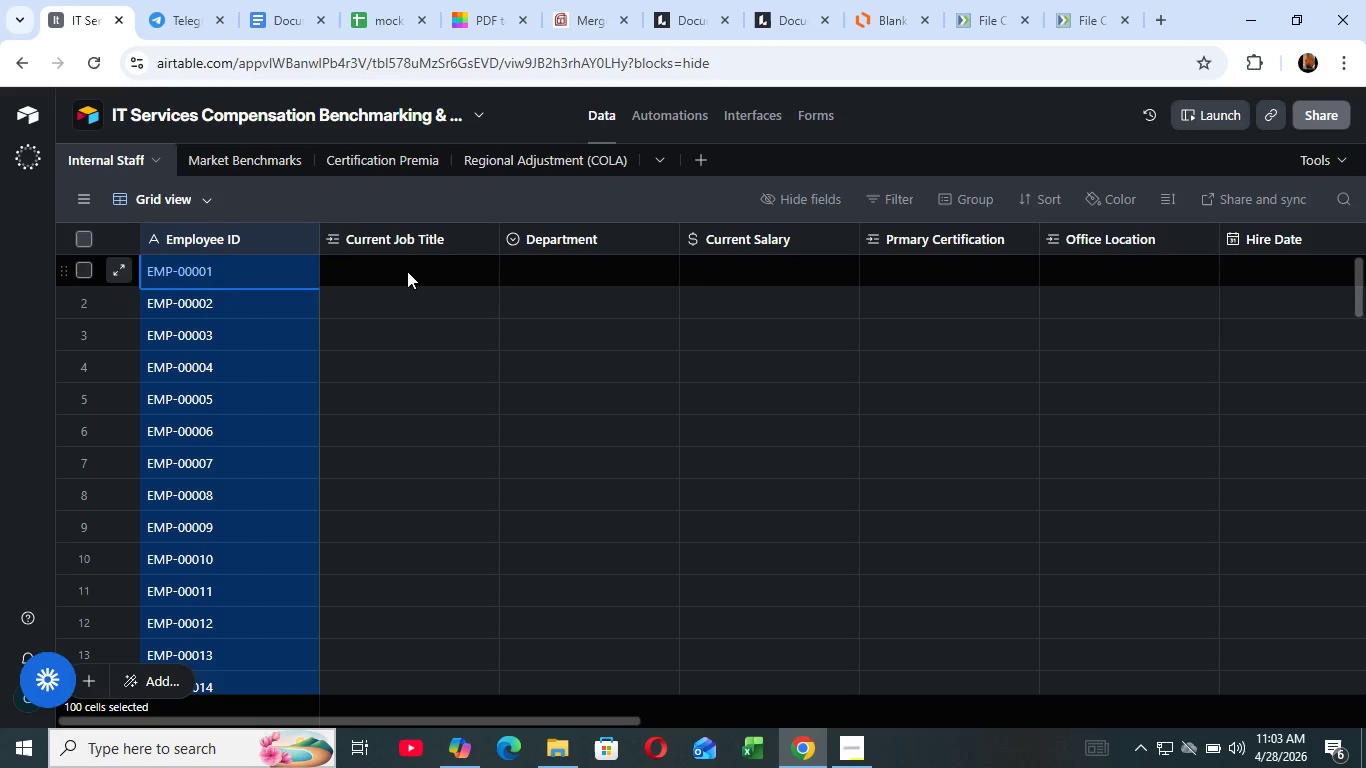 
left_click([388, 267])
 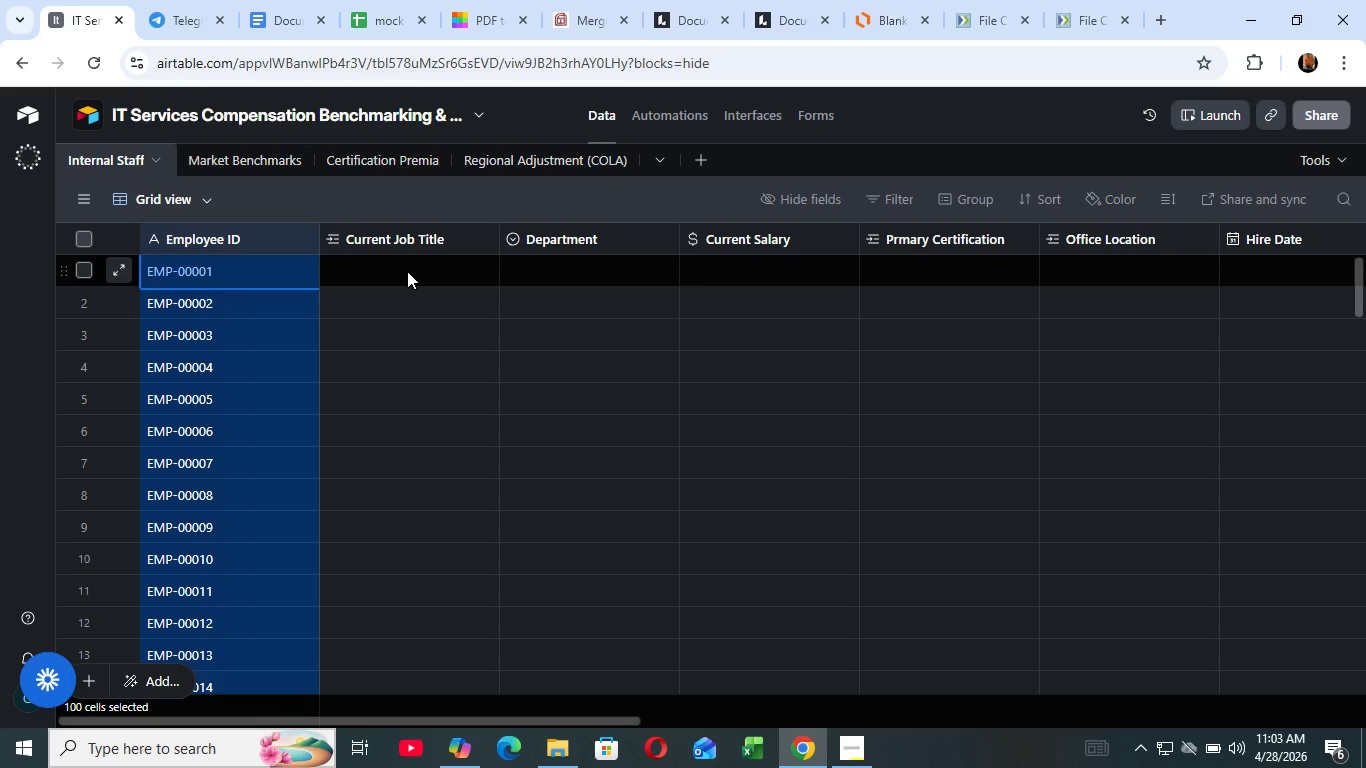 
wait(8.0)
 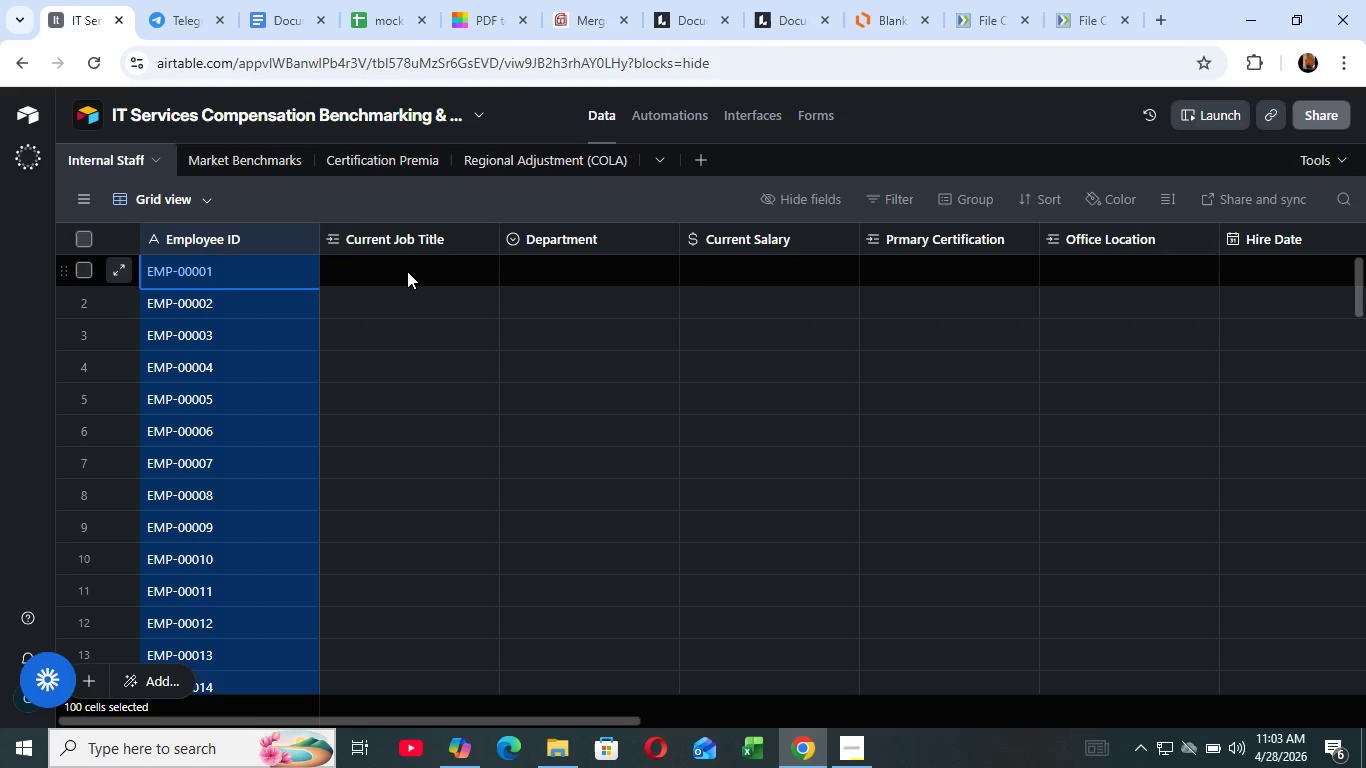 
key(Control+V)
 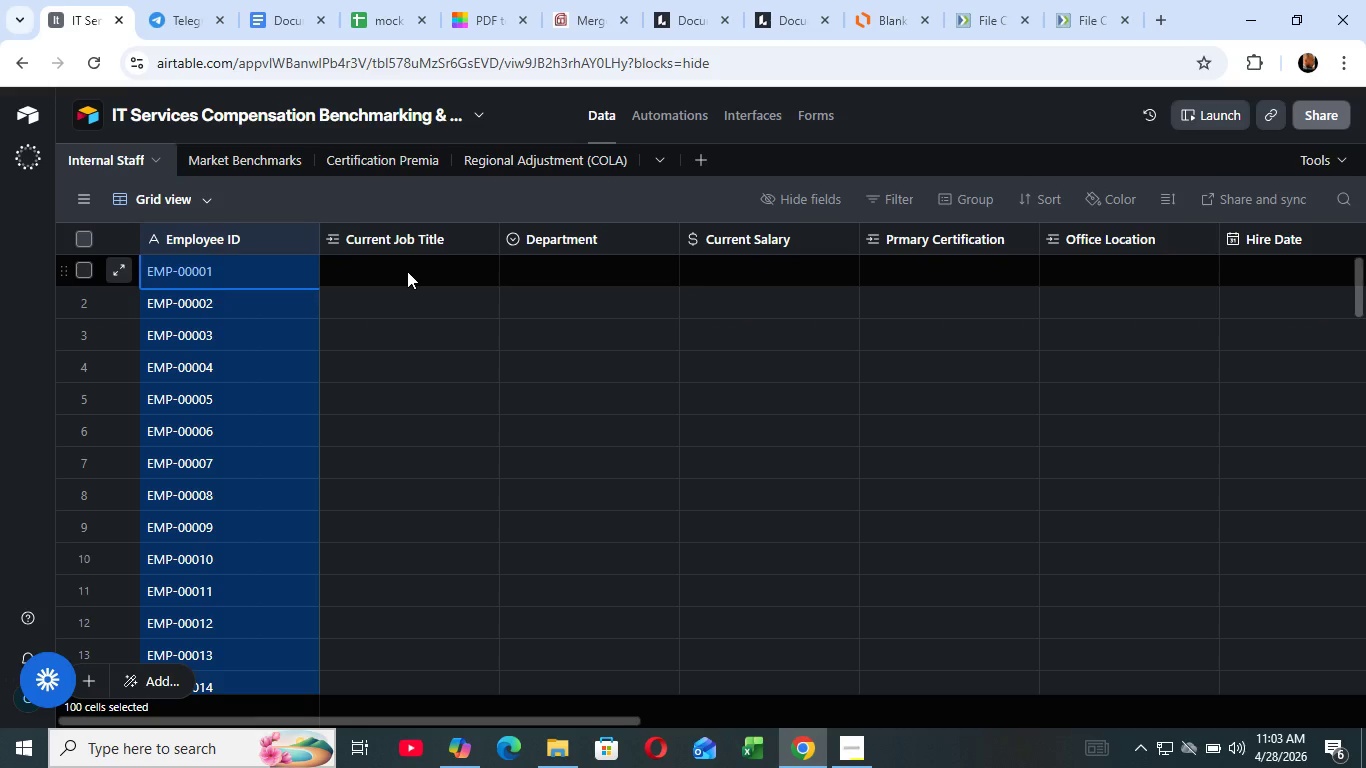 
wait(7.05)
 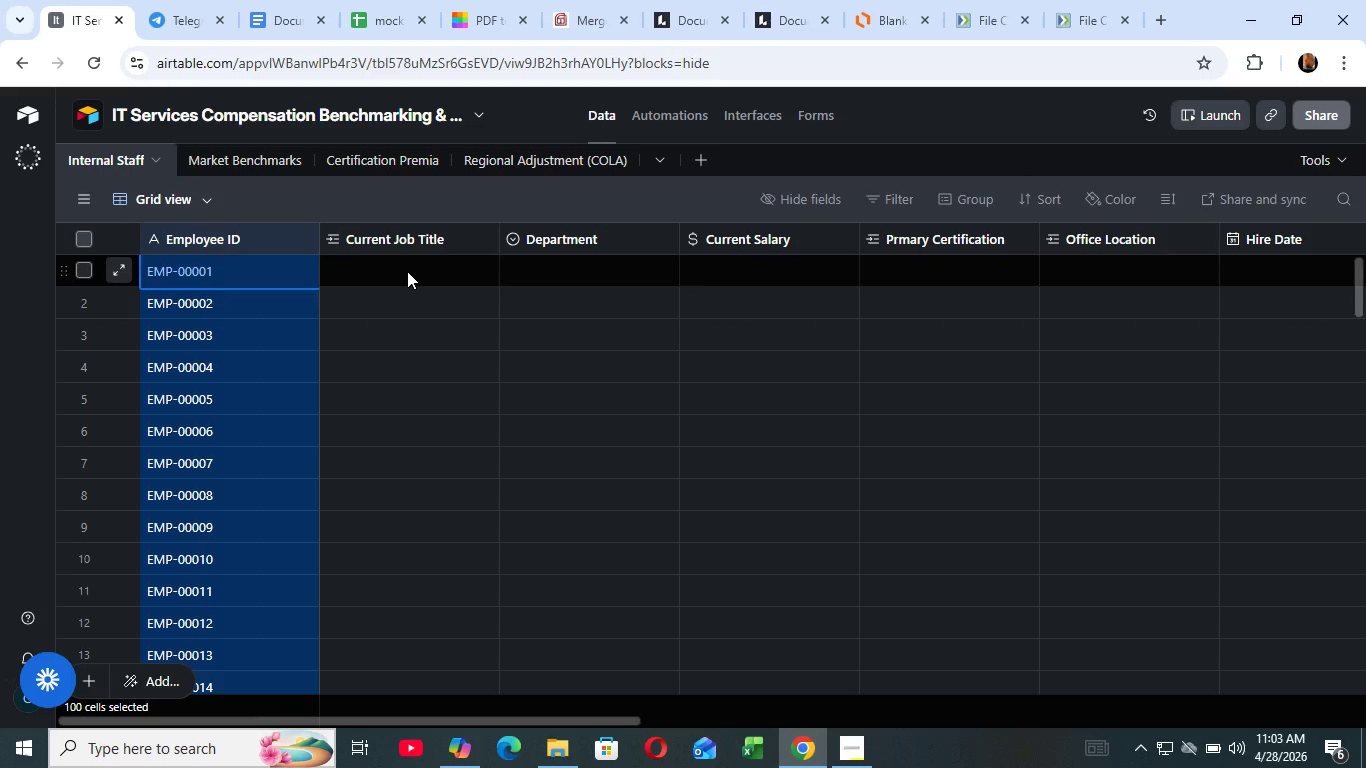 
left_click([590, 274])
 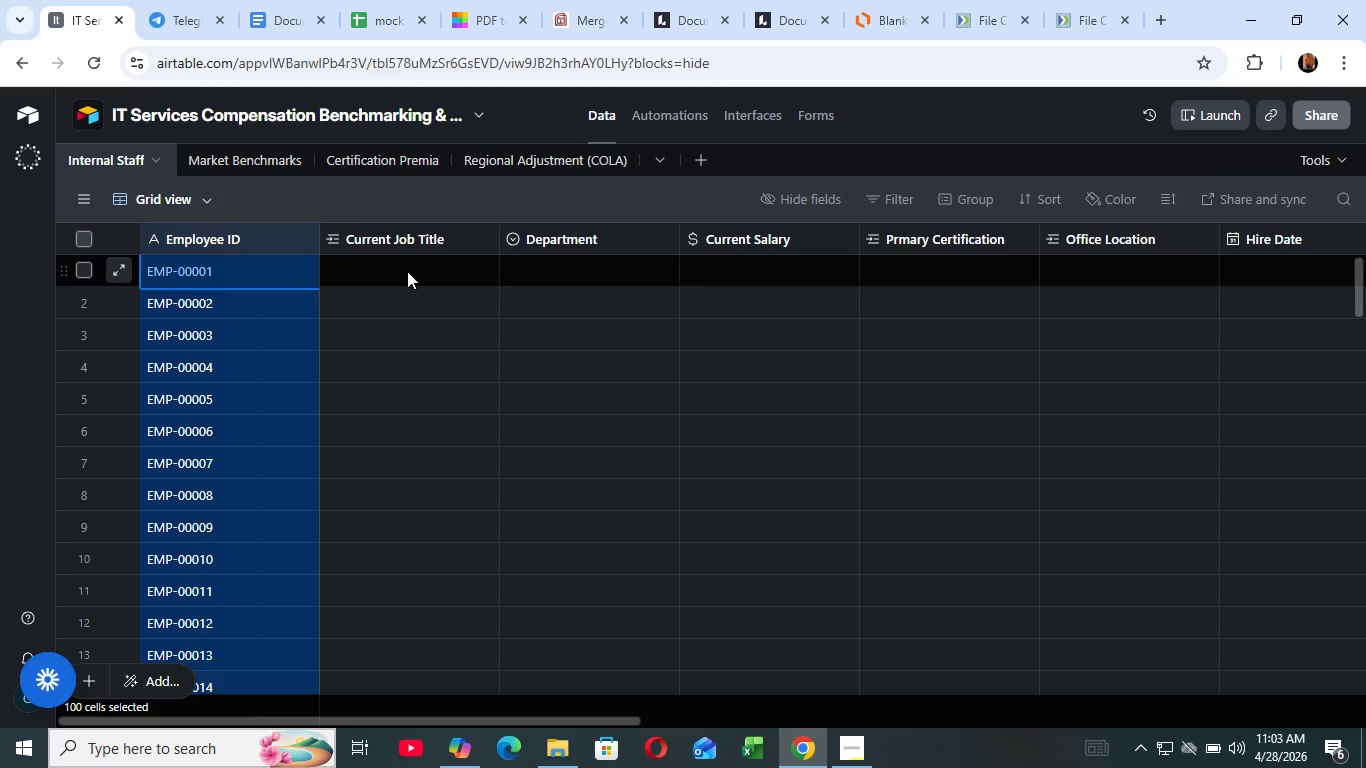 
left_click([355, 12])
 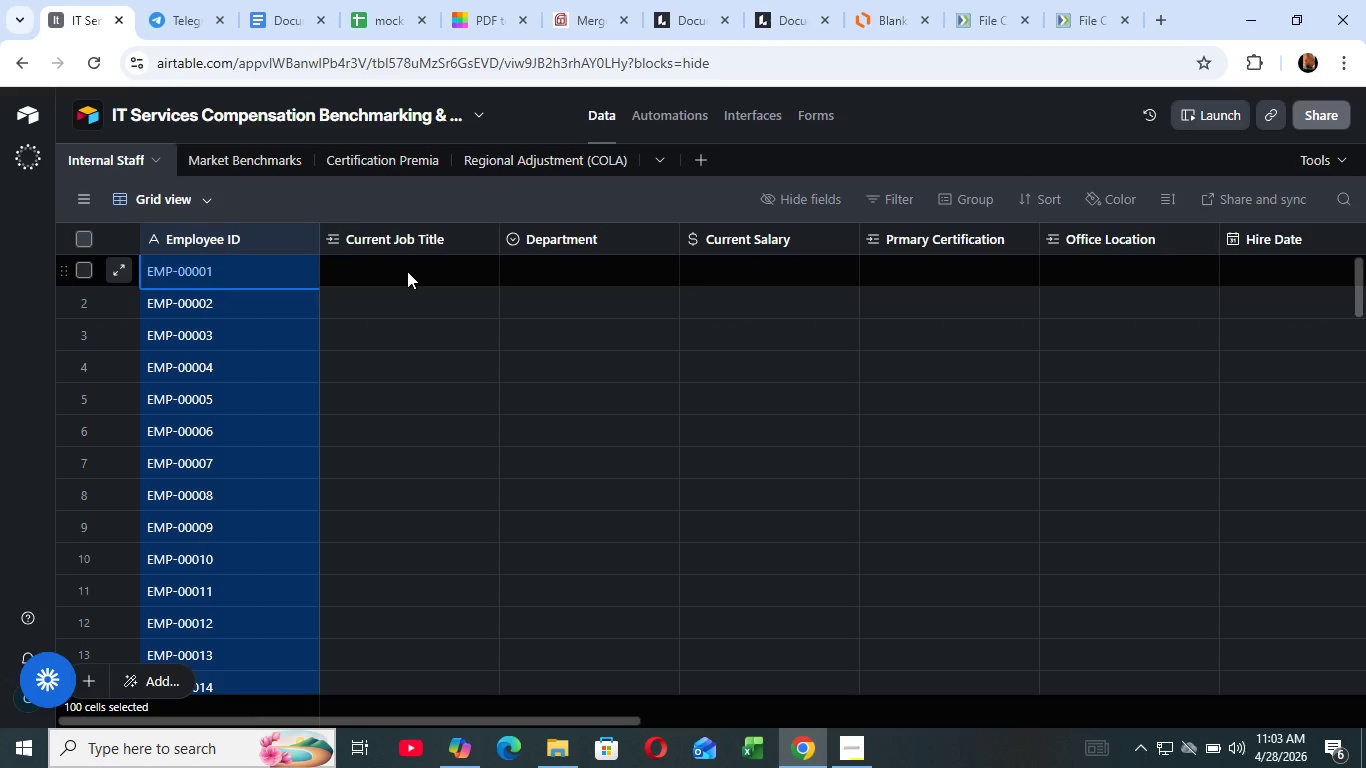 
left_click([572, 285])
 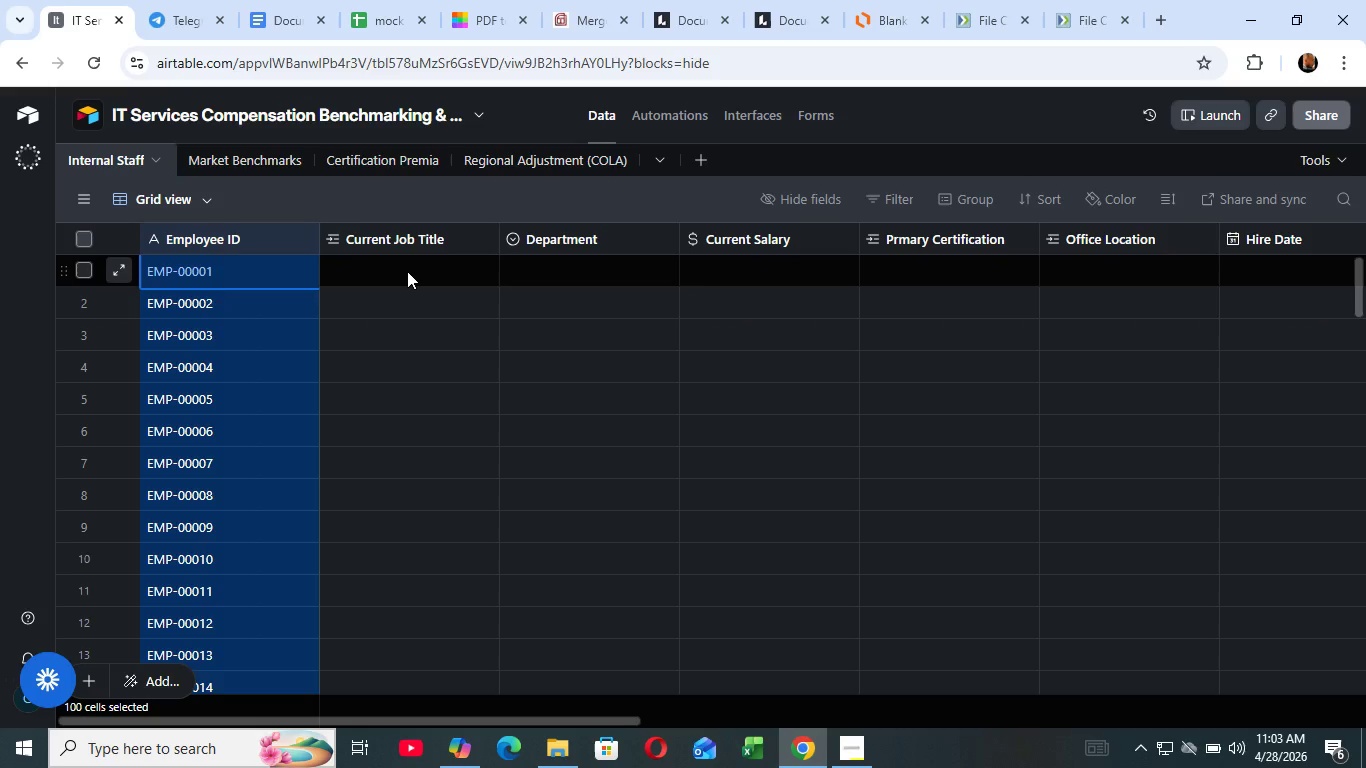 
hold_key(key=ArrowDown, duration=1.53)
 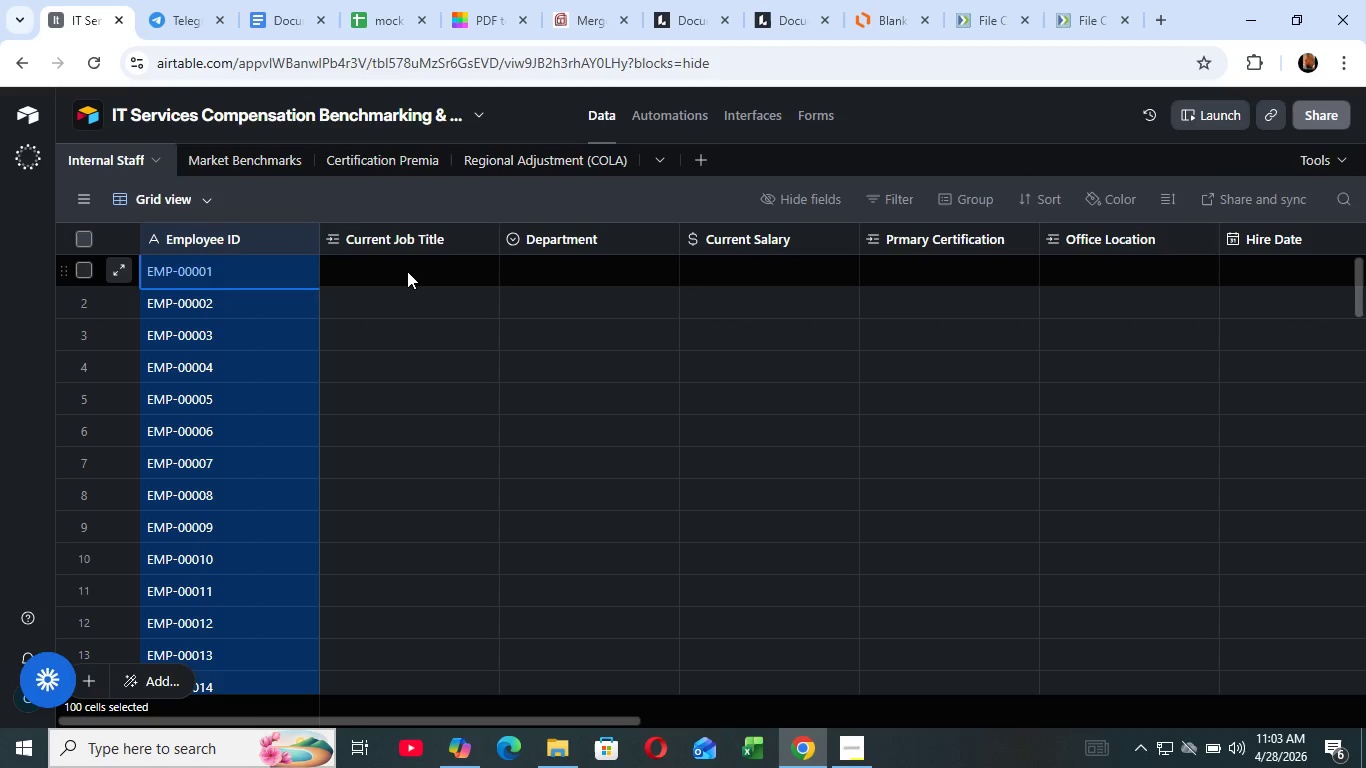 
hold_key(key=ArrowDown, duration=0.58)
 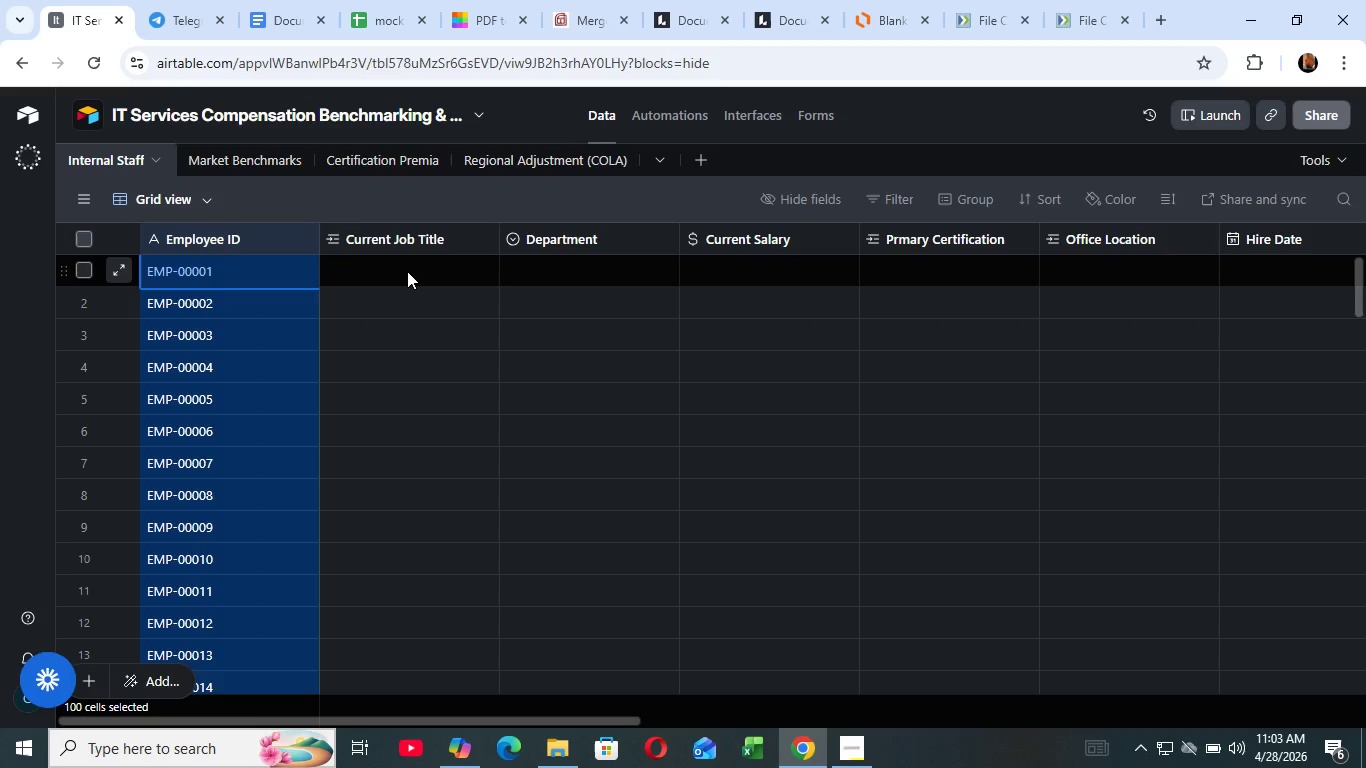 
hold_key(key=ArrowDown, duration=0.94)
 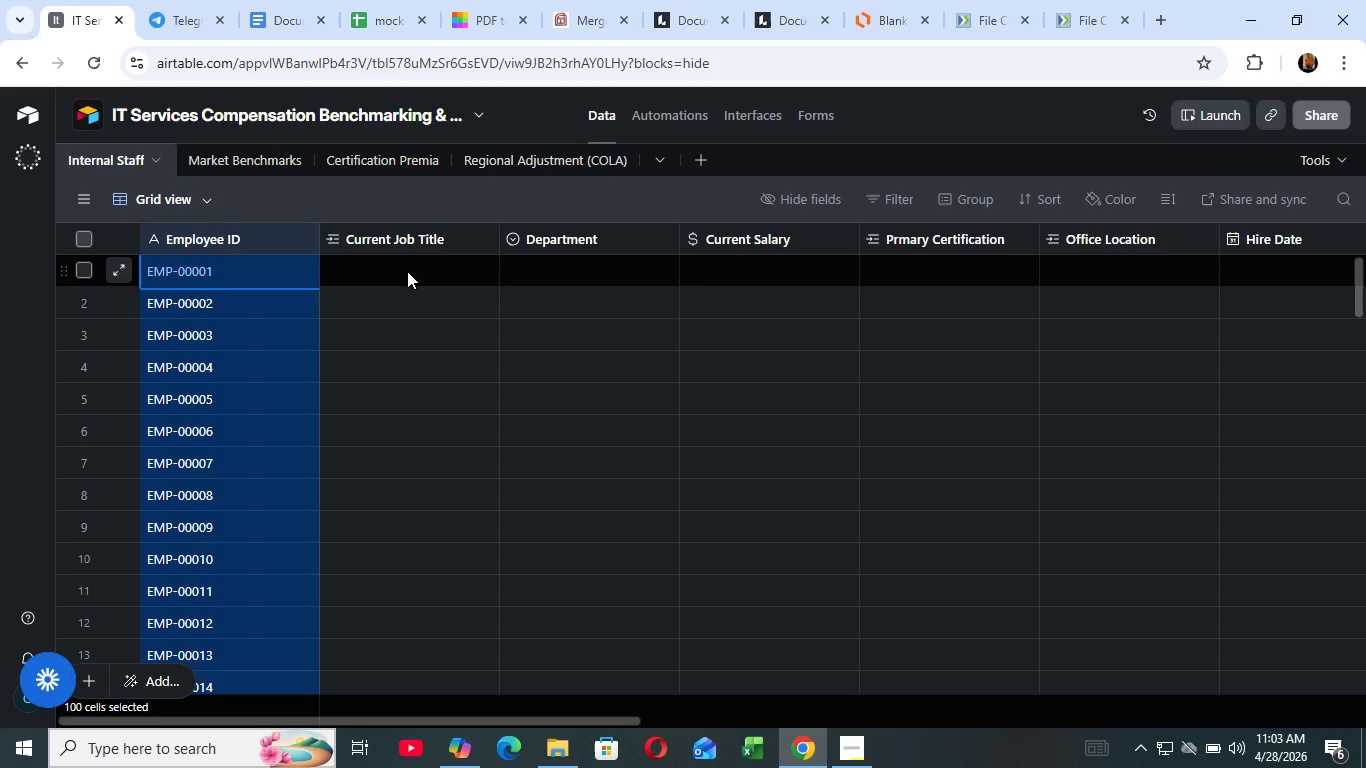 
key(Shift+ArrowDown)
 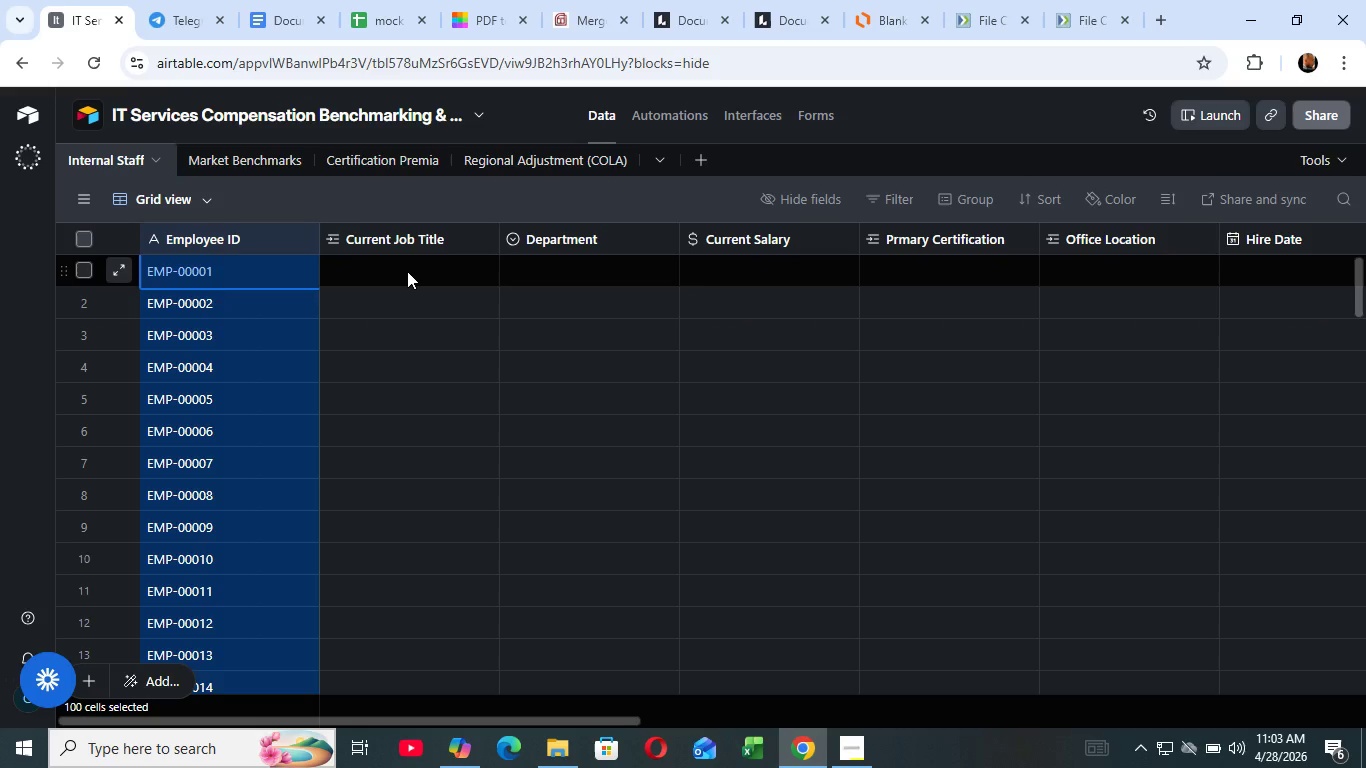 
key(Shift+ArrowDown)
 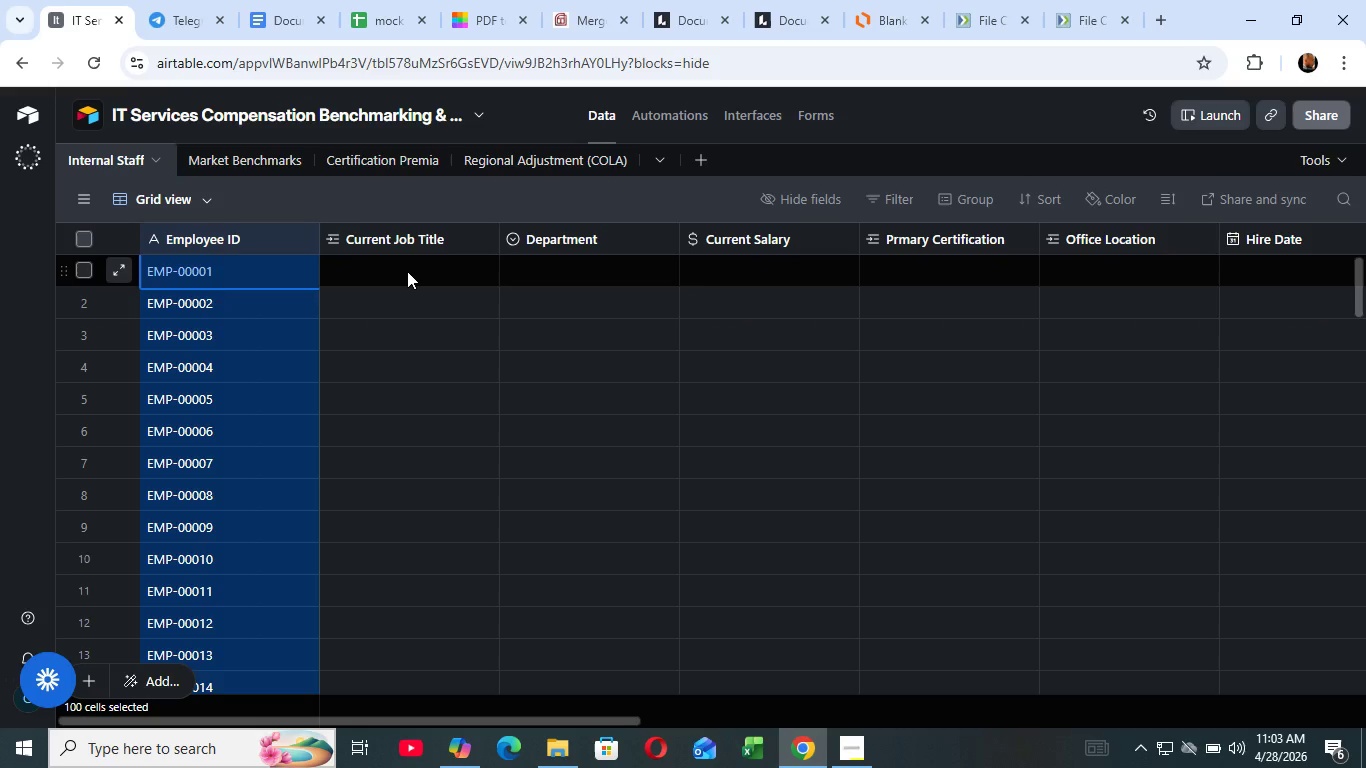 
key(Shift+ArrowDown)
 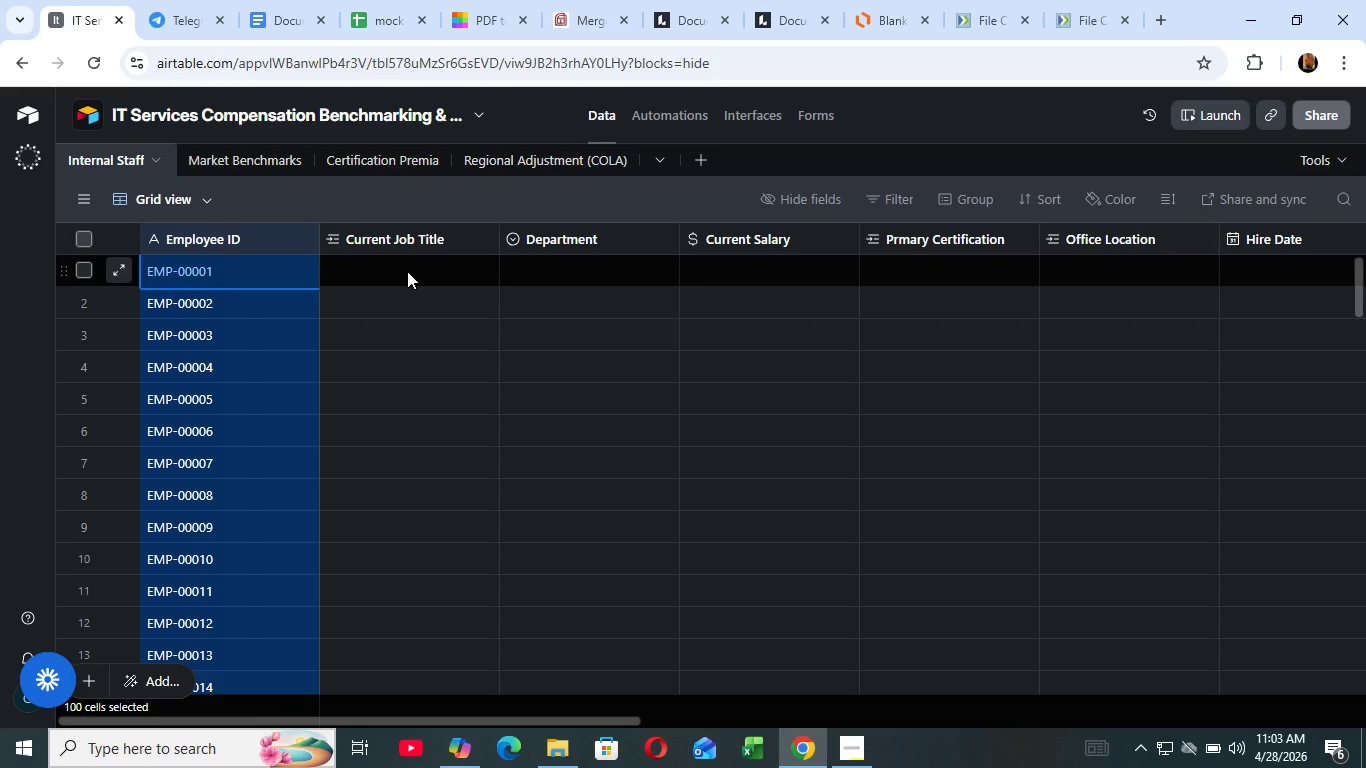 
key(Shift+ArrowDown)
 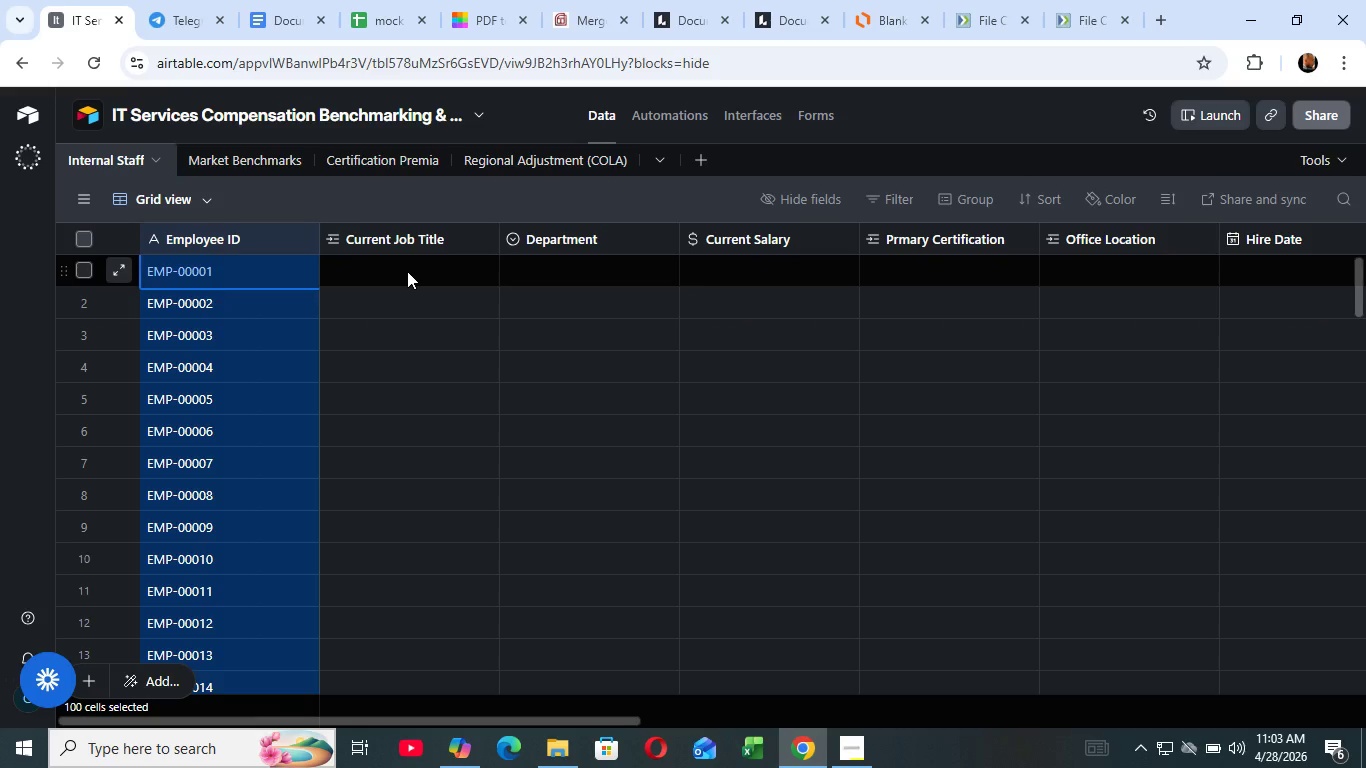 
key(ArrowDown)
 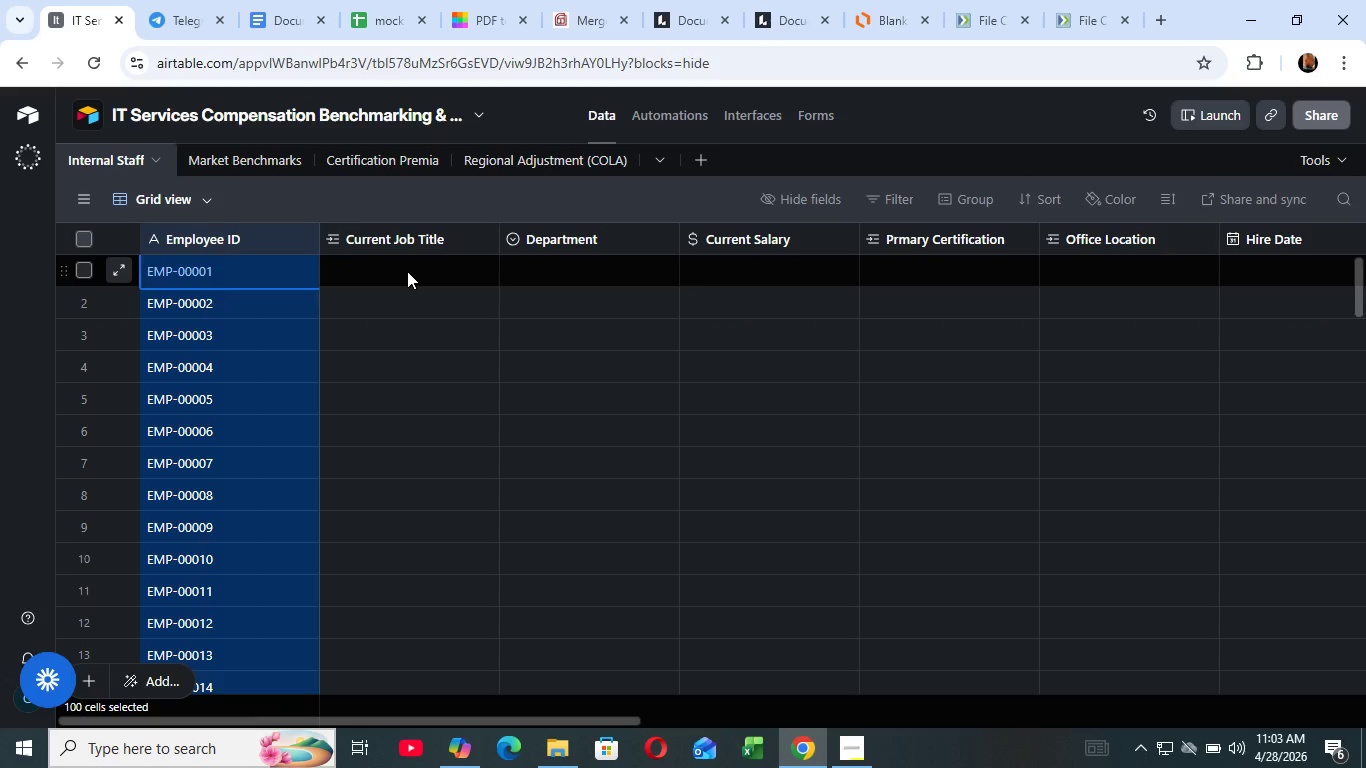 
hold_key(key=ShiftLeft, duration=0.31)
 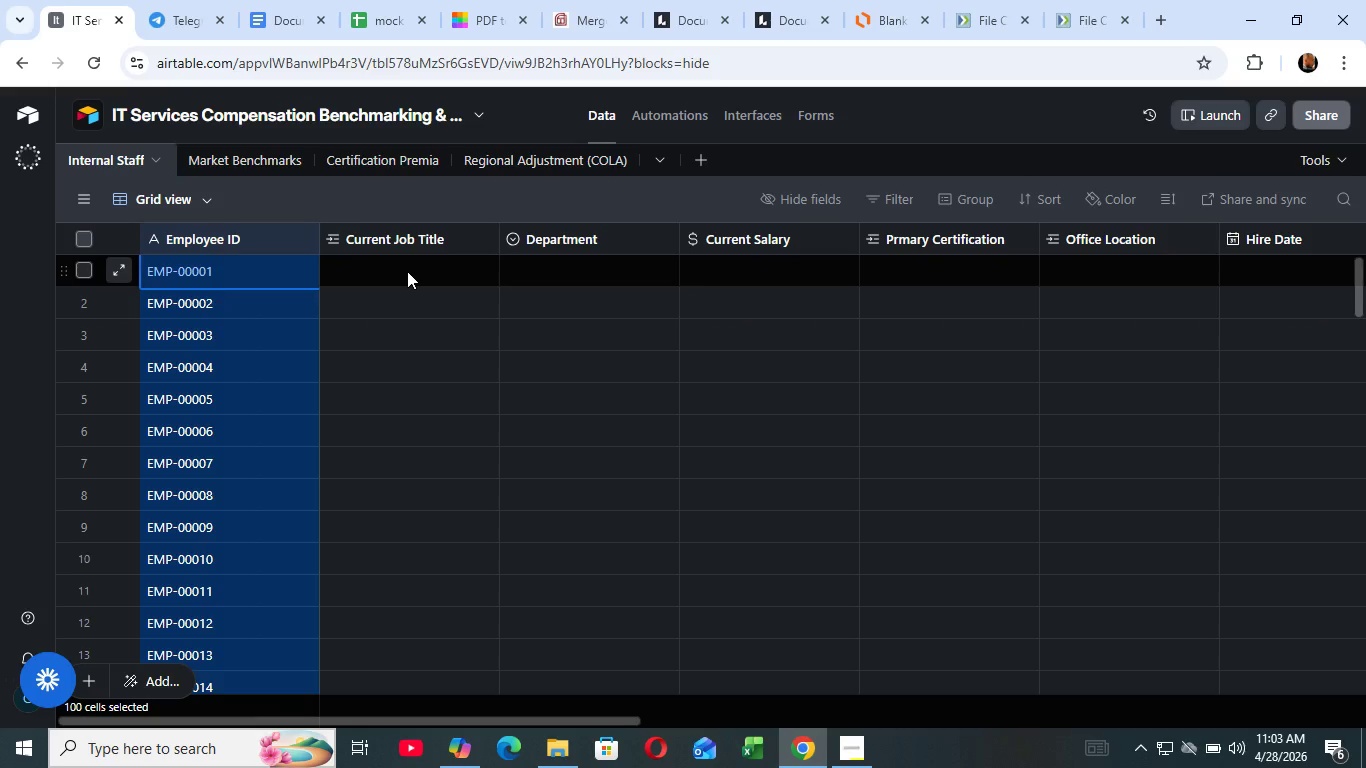 
left_click([596, 283])
 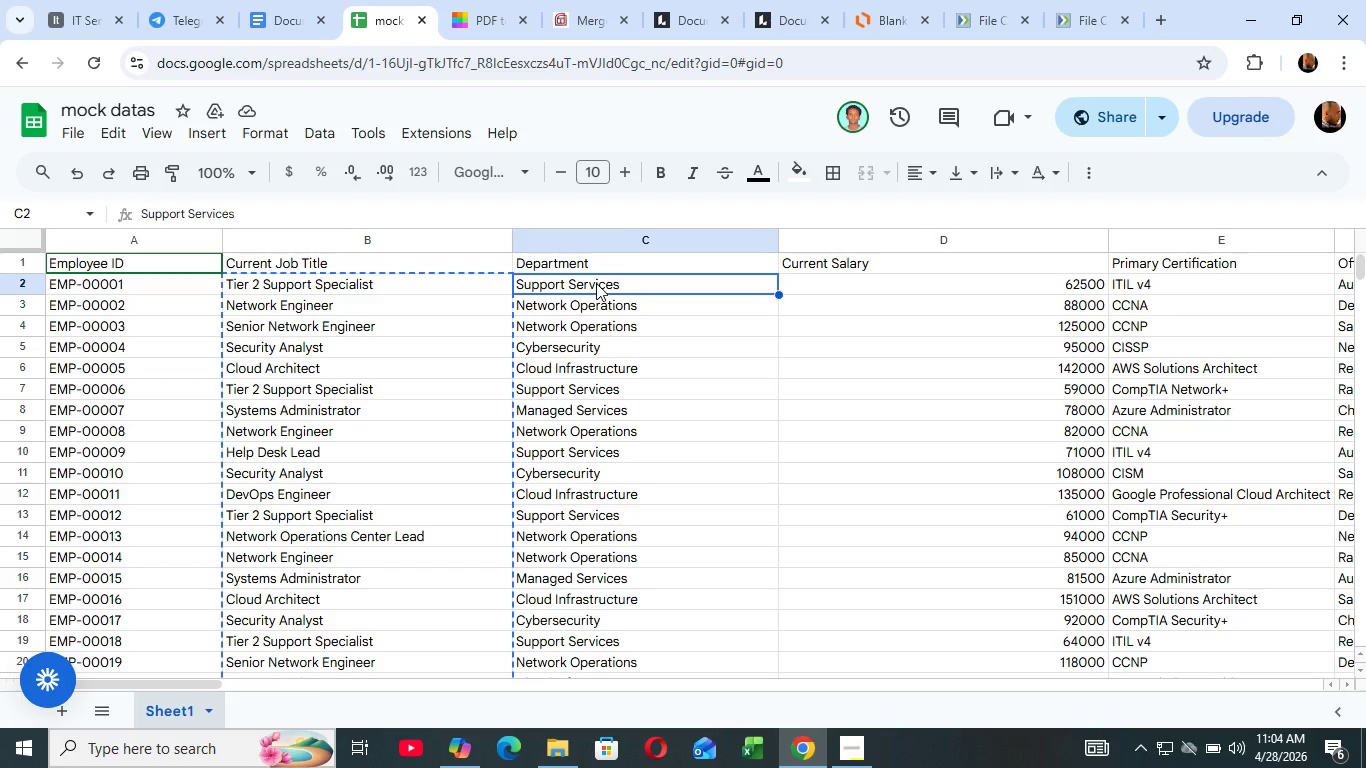 
scroll: coordinate [570, 426], scroll_direction: up, amount: 18.0
 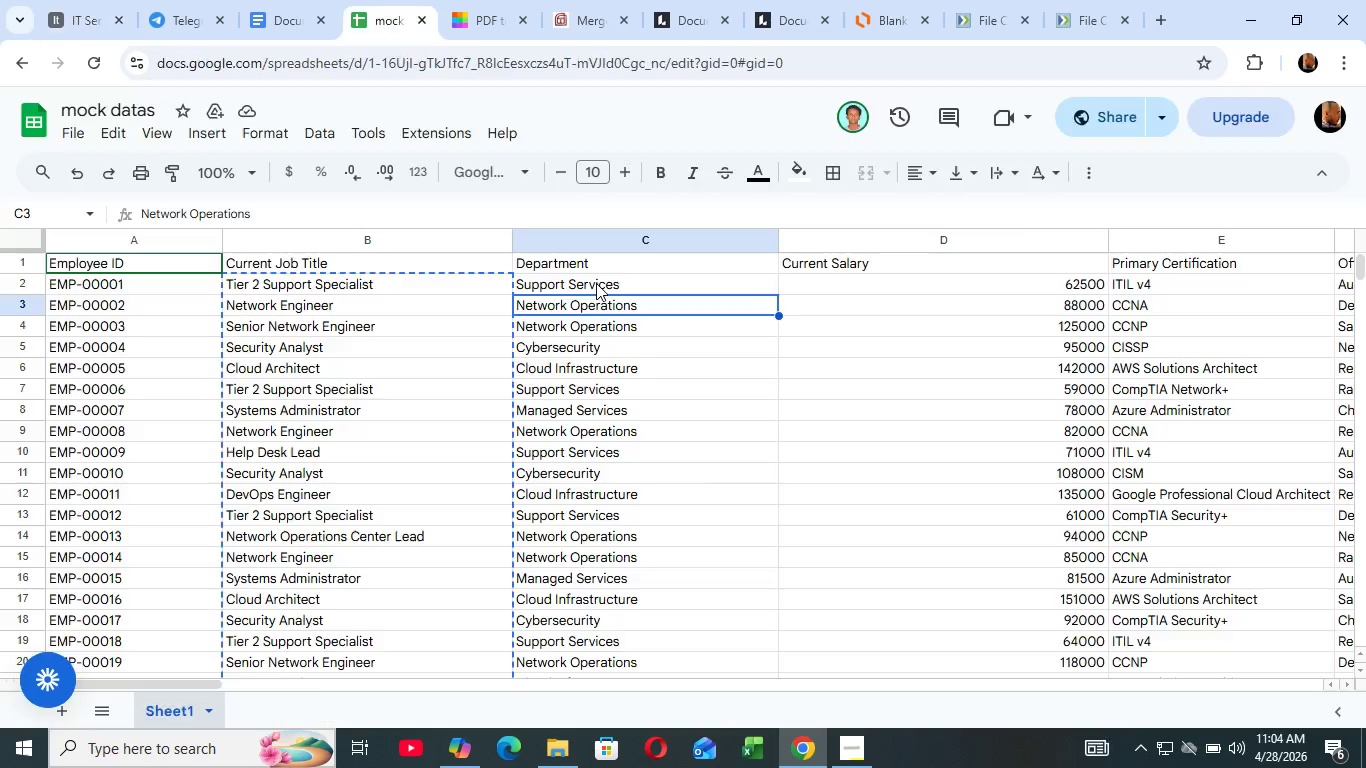 
hold_key(key=ArrowDown, duration=1.53)
 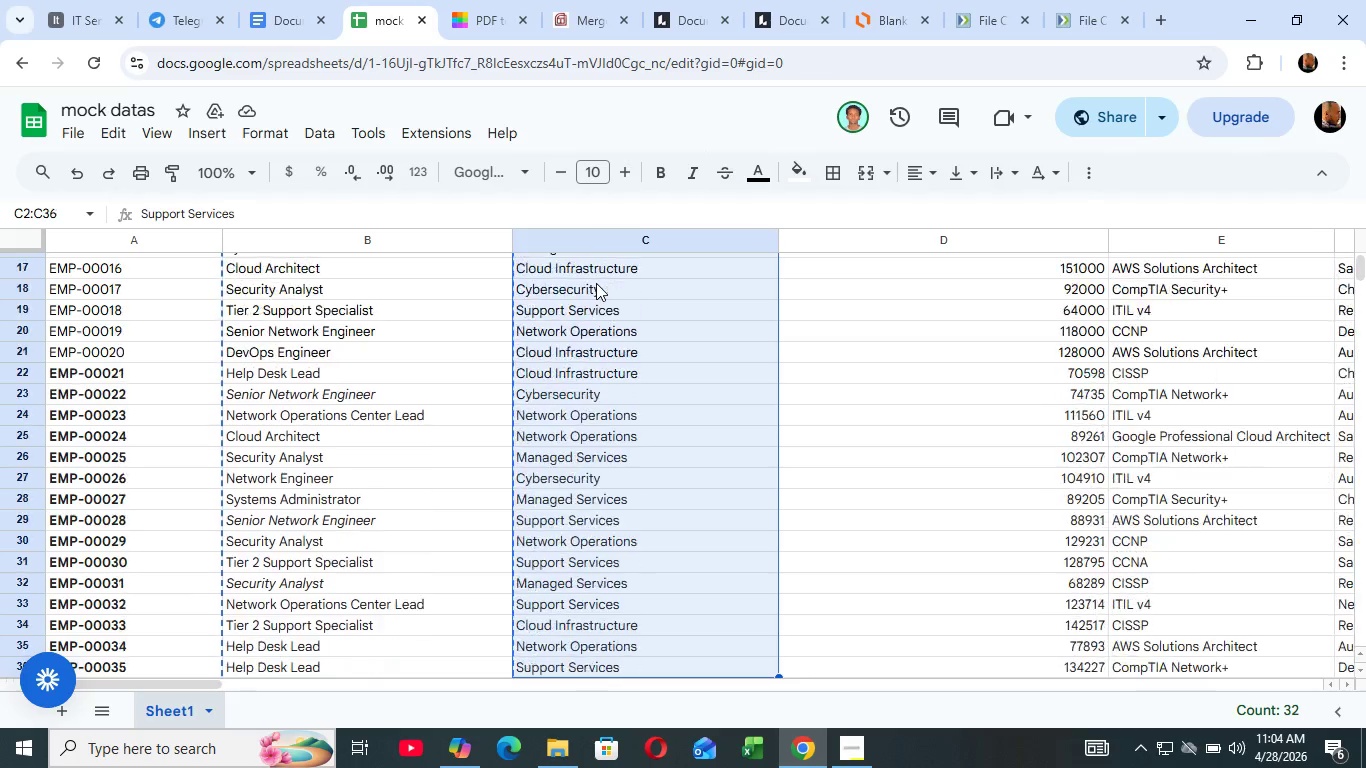 
hold_key(key=ArrowDown, duration=0.38)
 